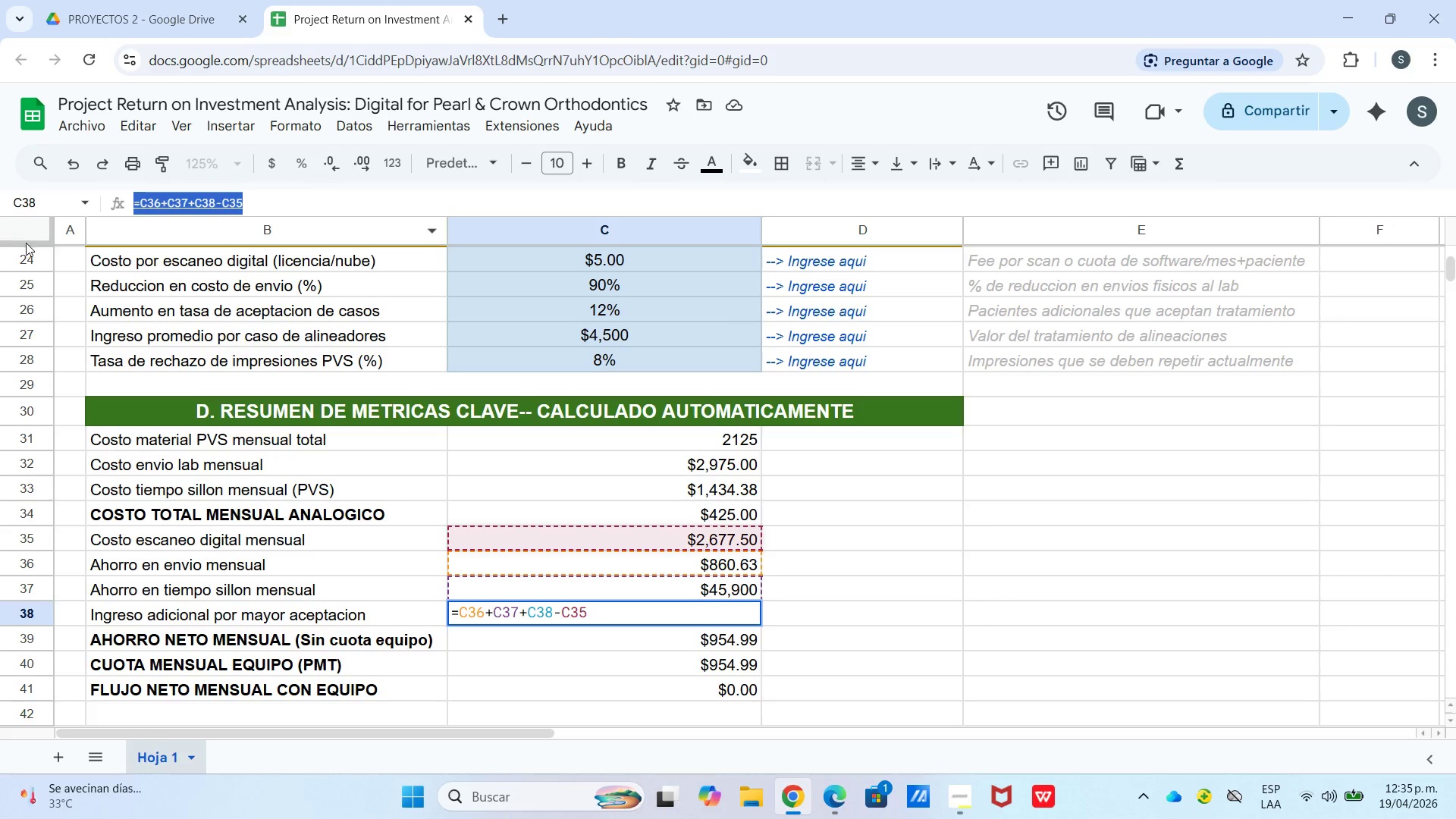 
key(Control+C)
 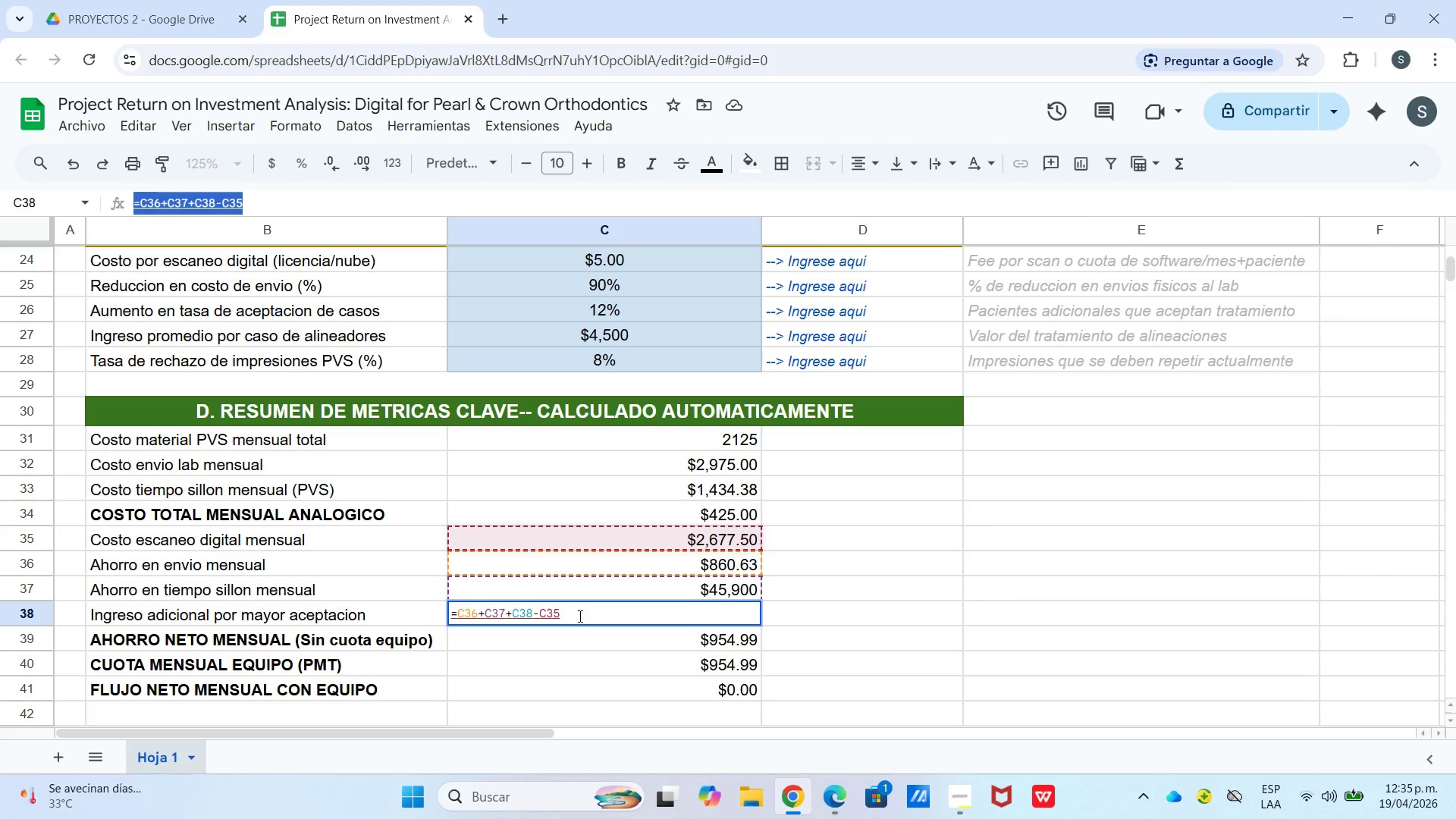 
left_click([603, 648])
 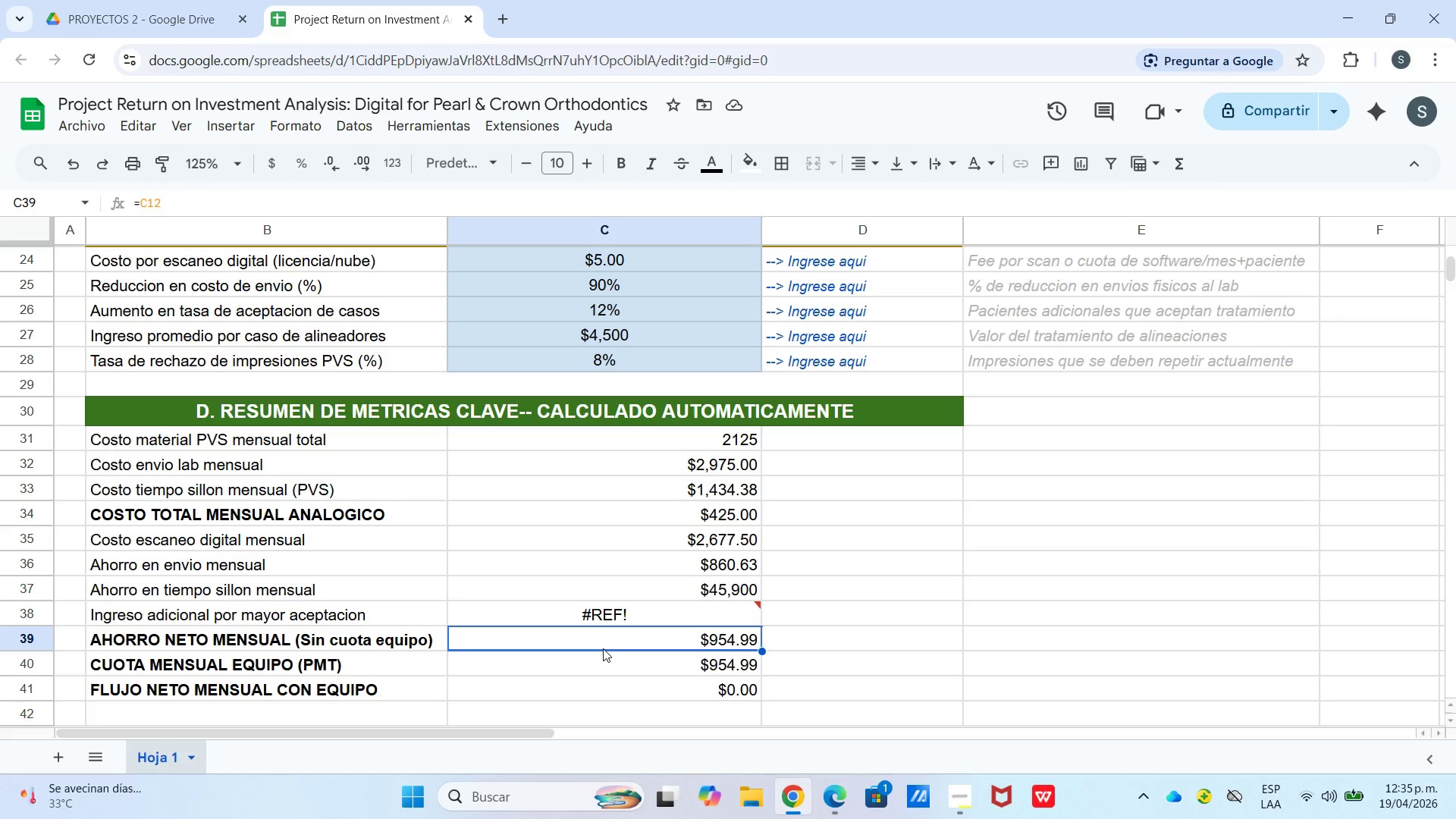 
key(Control+V)
 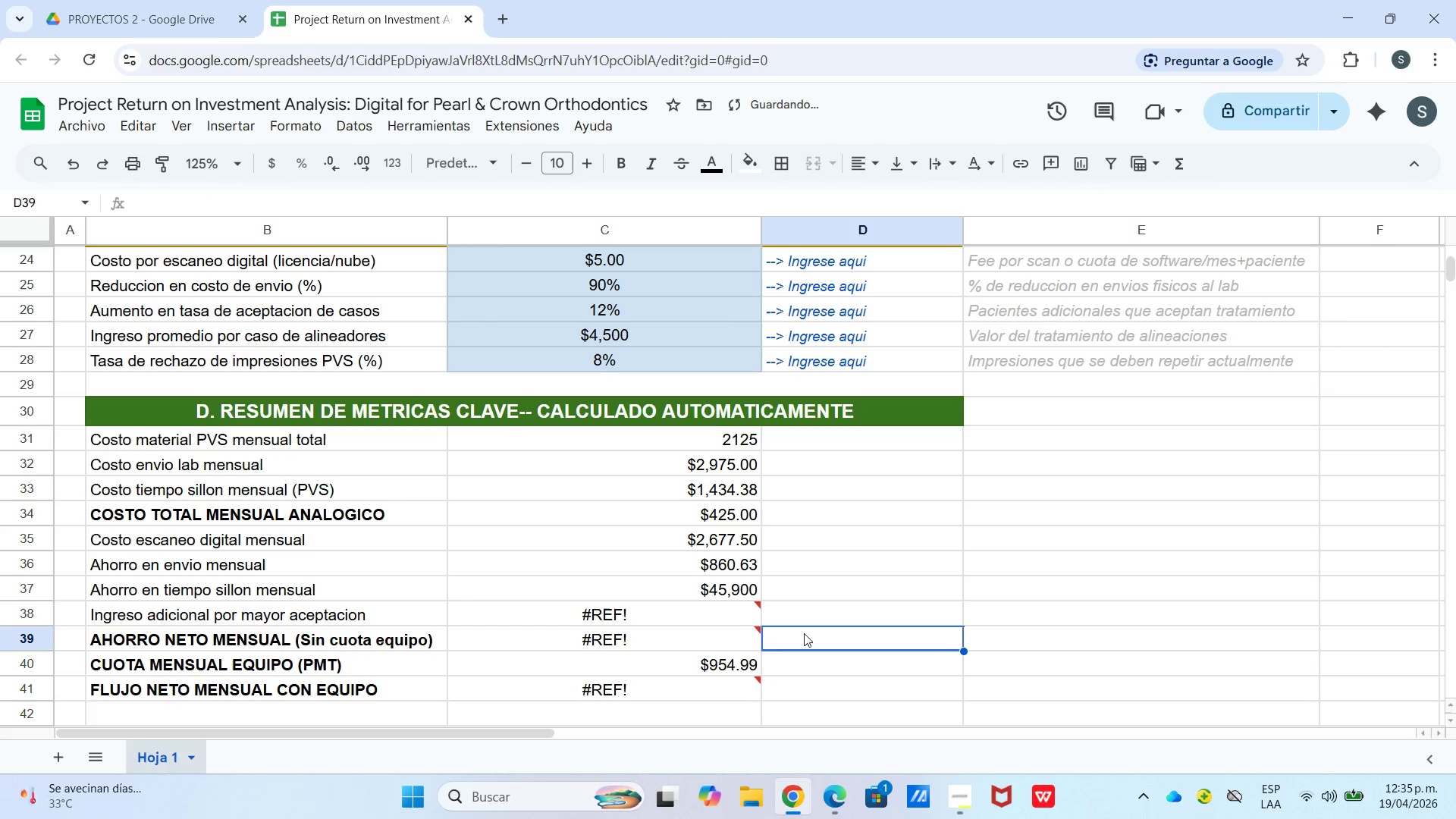 
left_click([728, 614])
 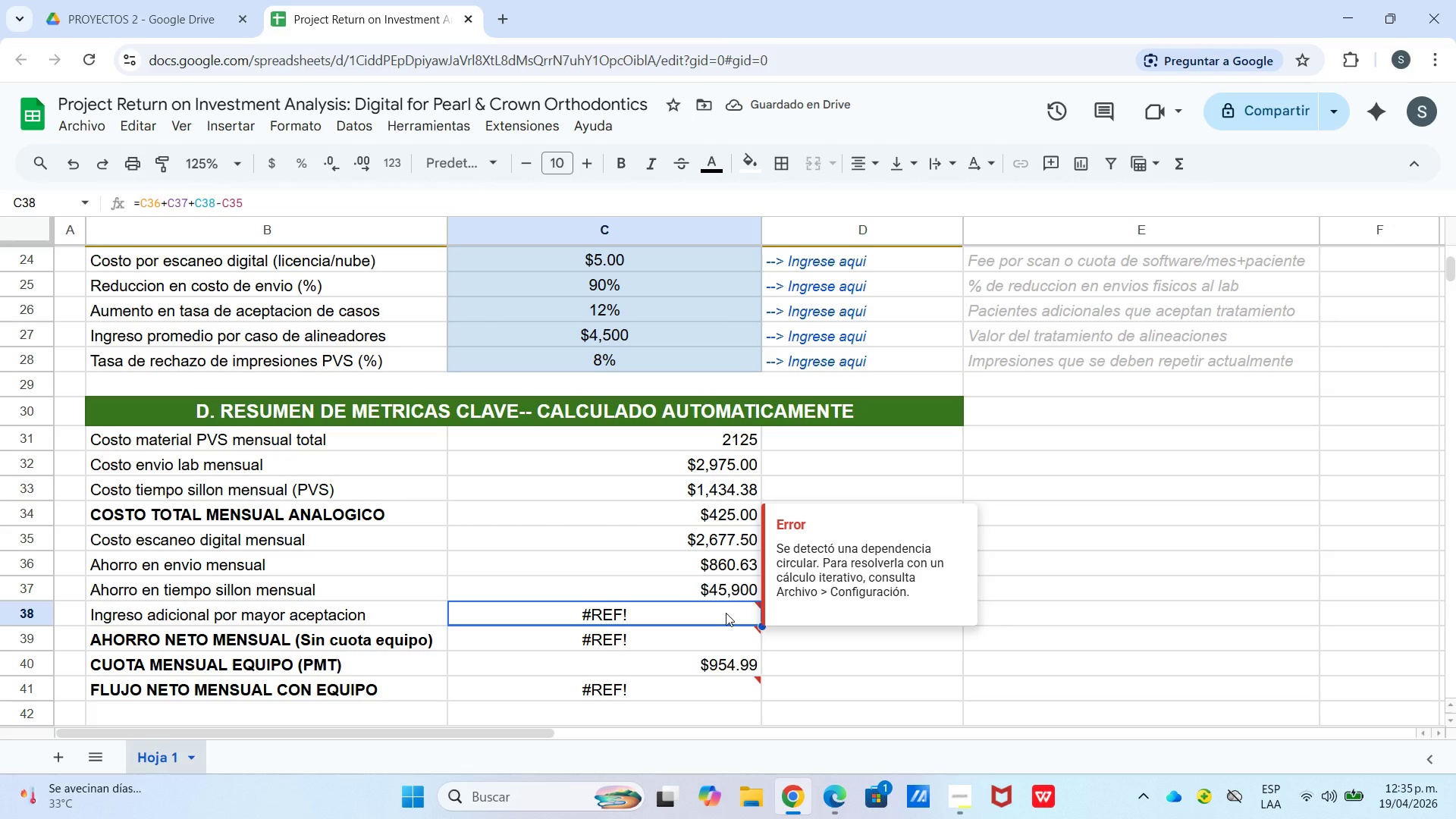 
wait(8.23)
 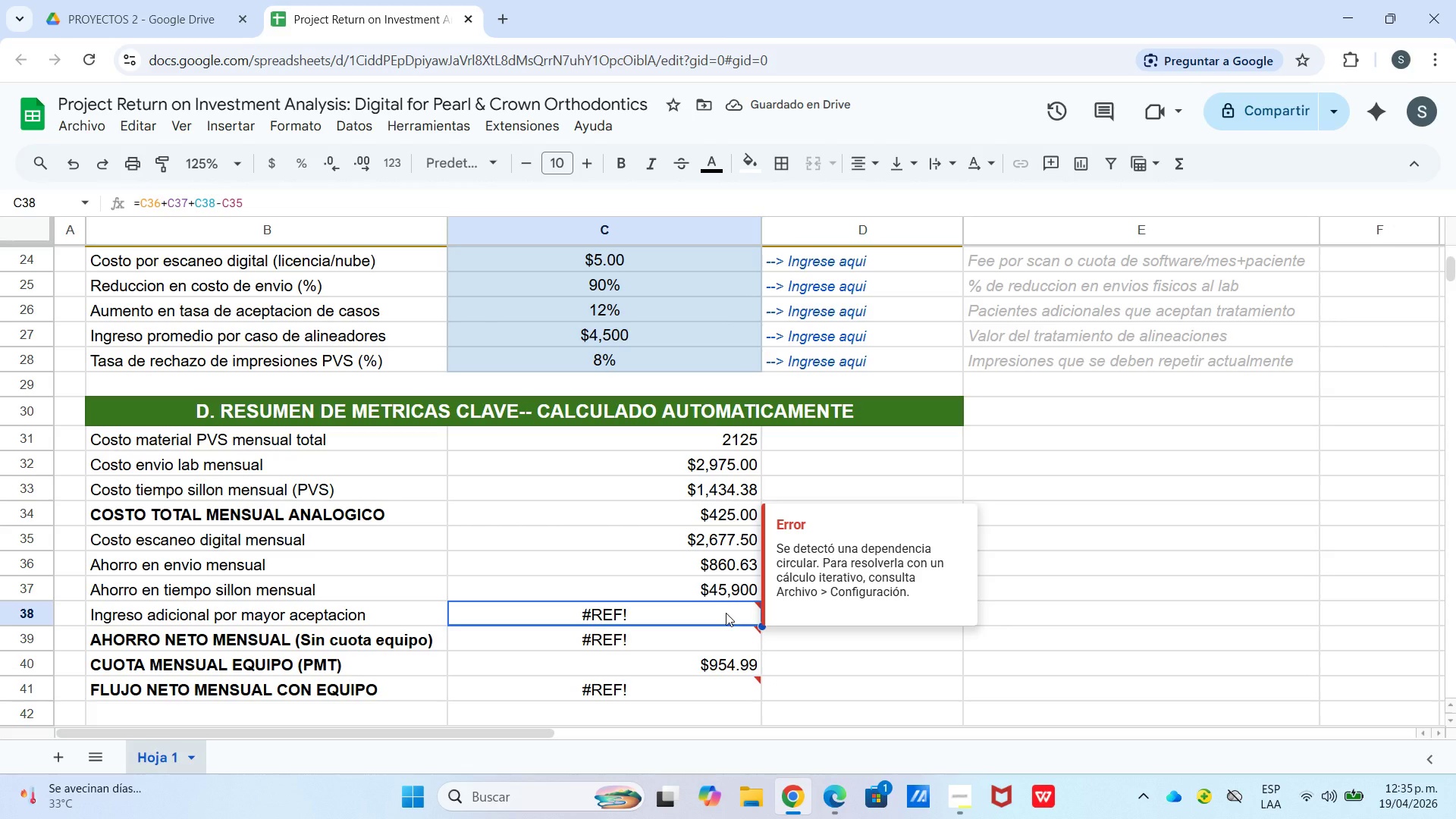 
left_click_drag(start_coordinate=[720, 488], to_coordinate=[728, 584])
 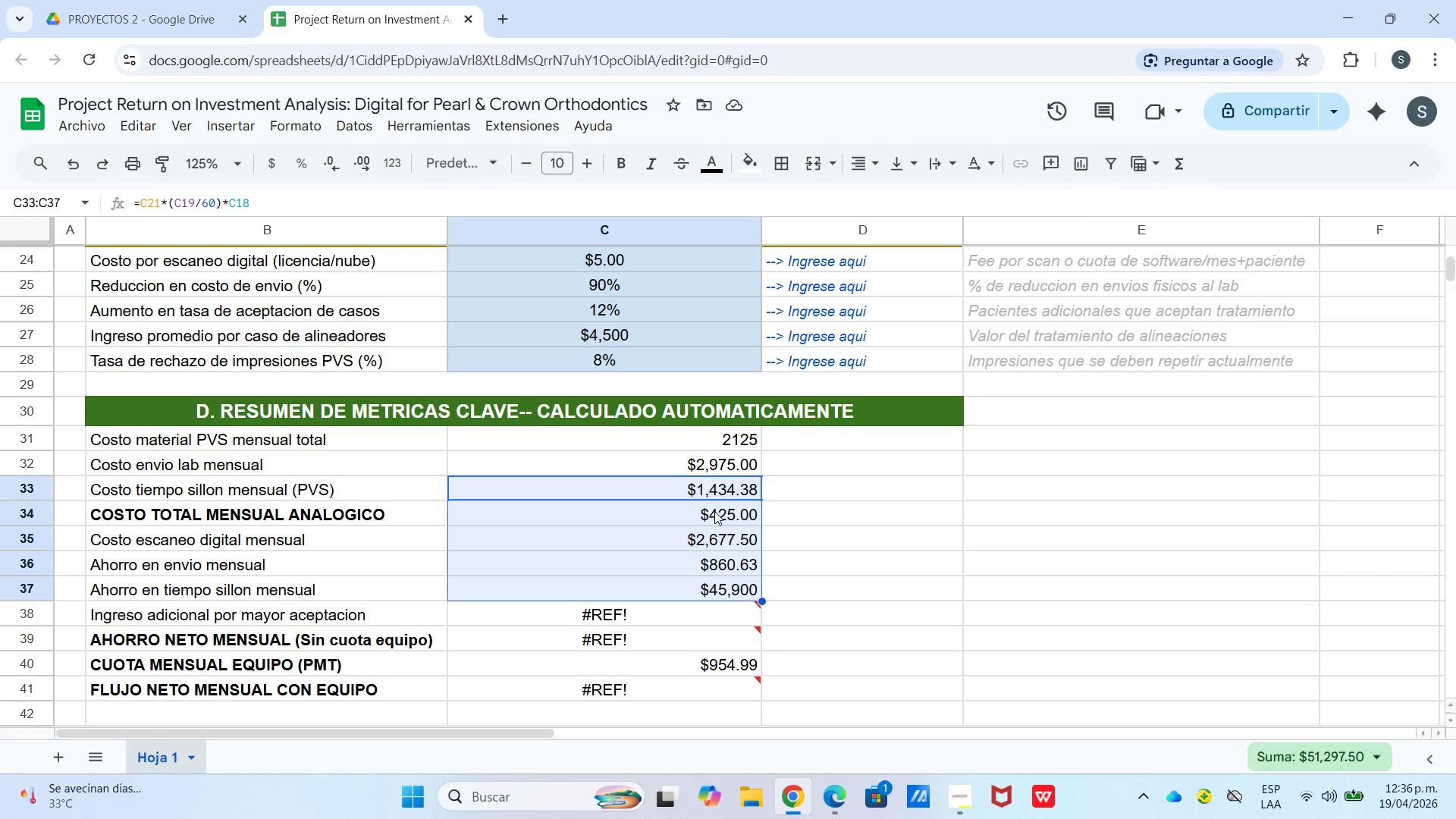 
left_click([714, 511])
 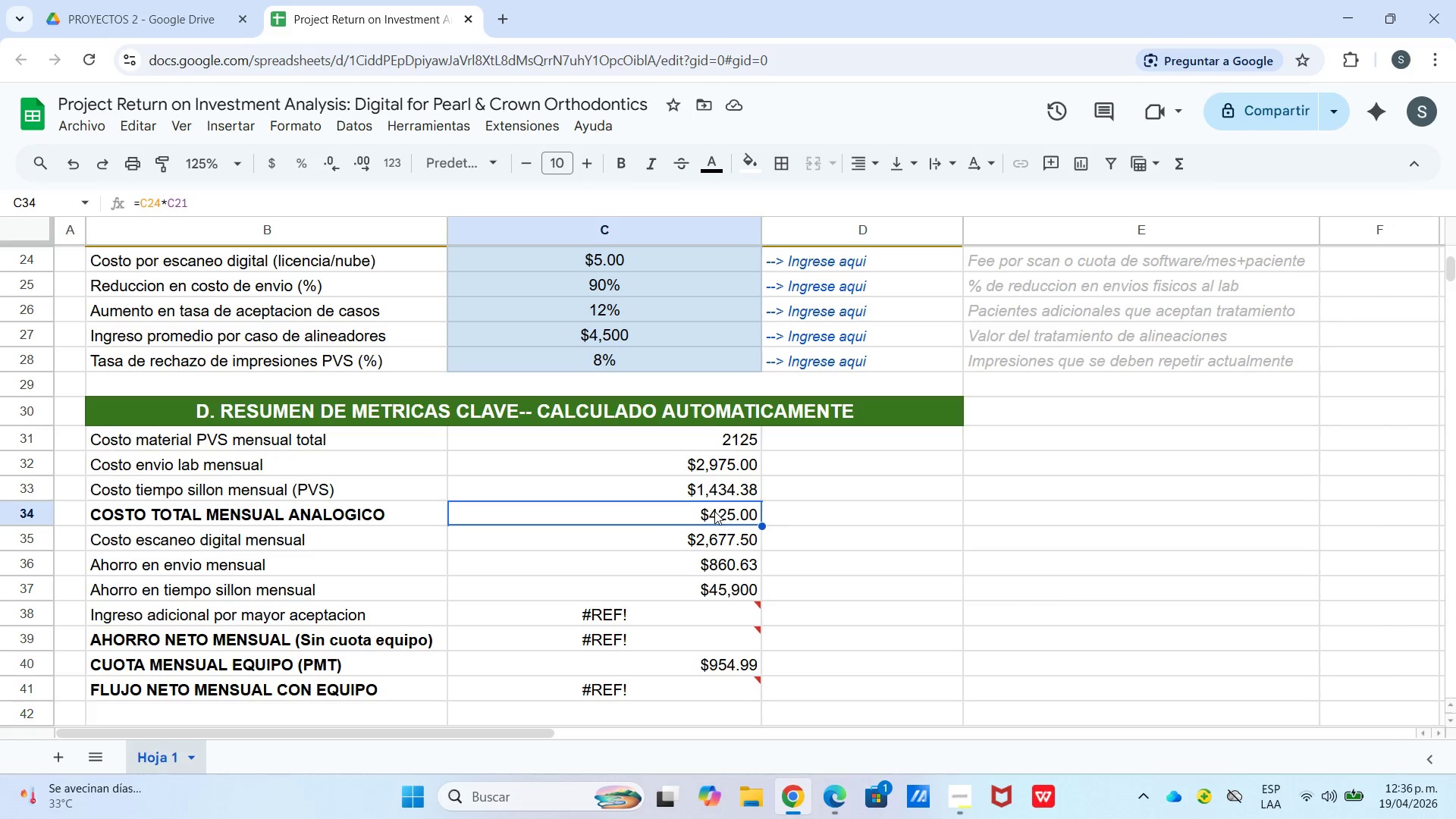 
left_click_drag(start_coordinate=[714, 511], to_coordinate=[730, 581])
 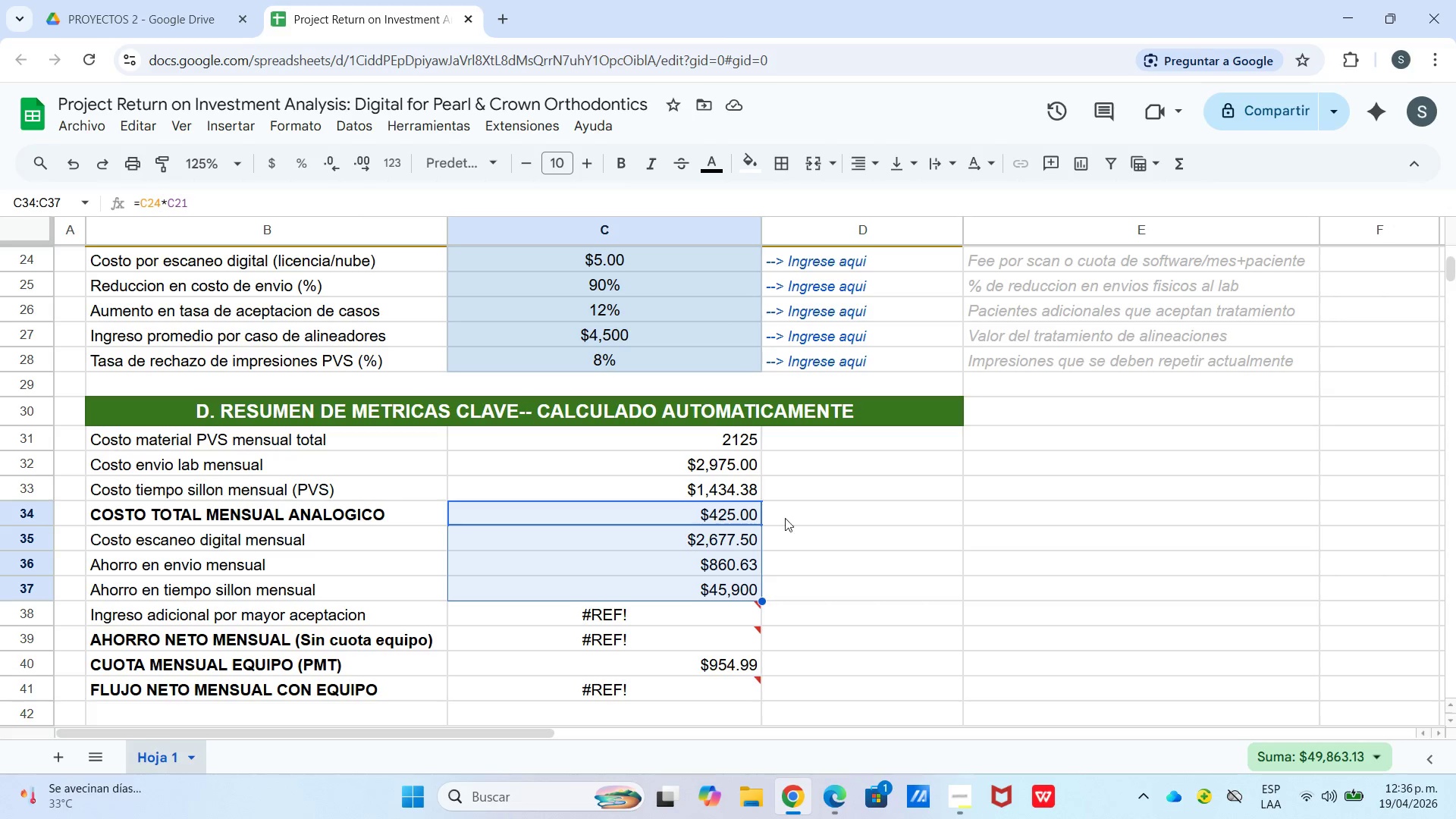 
left_click([805, 513])
 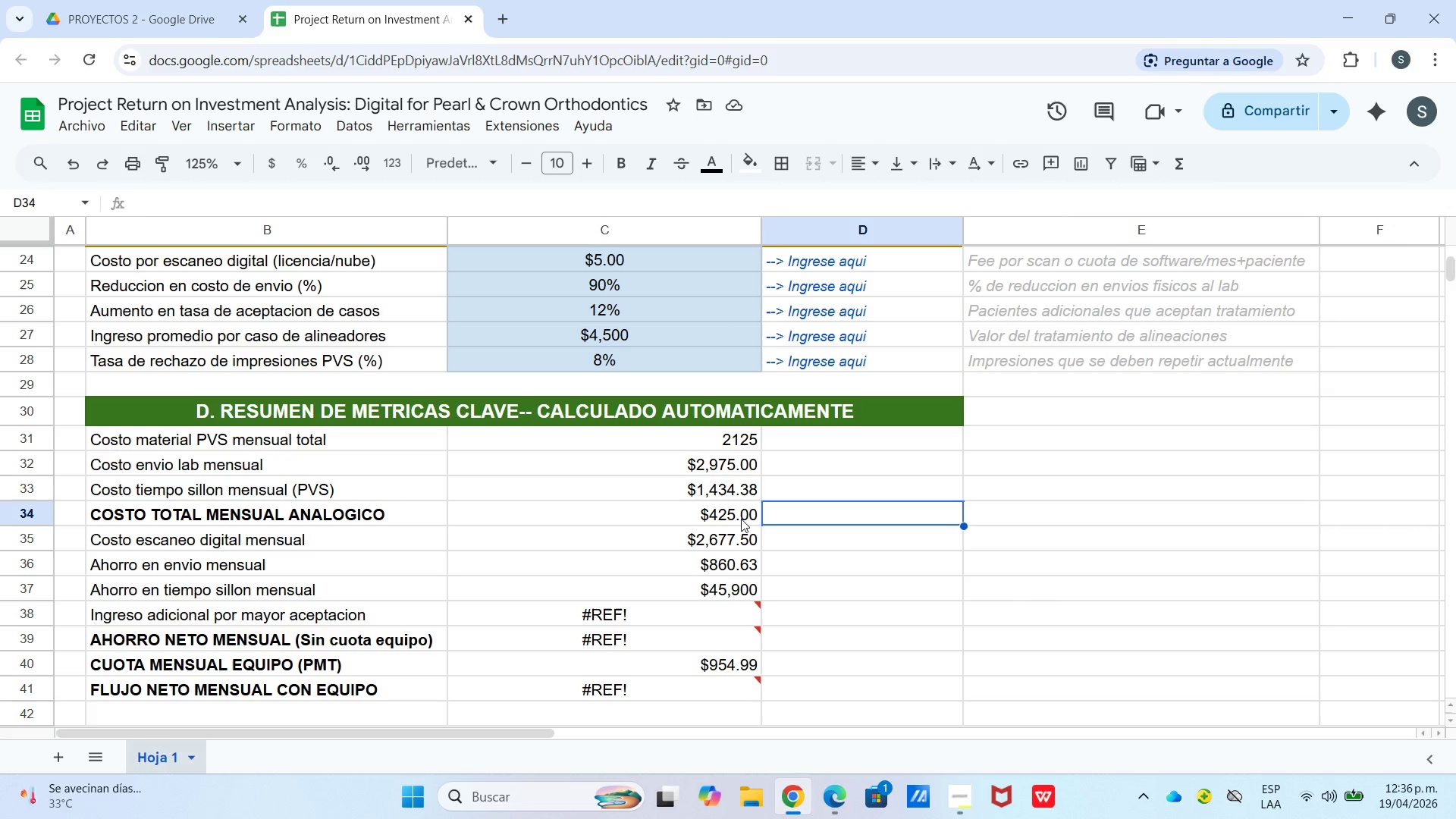 
left_click_drag(start_coordinate=[738, 516], to_coordinate=[748, 592])
 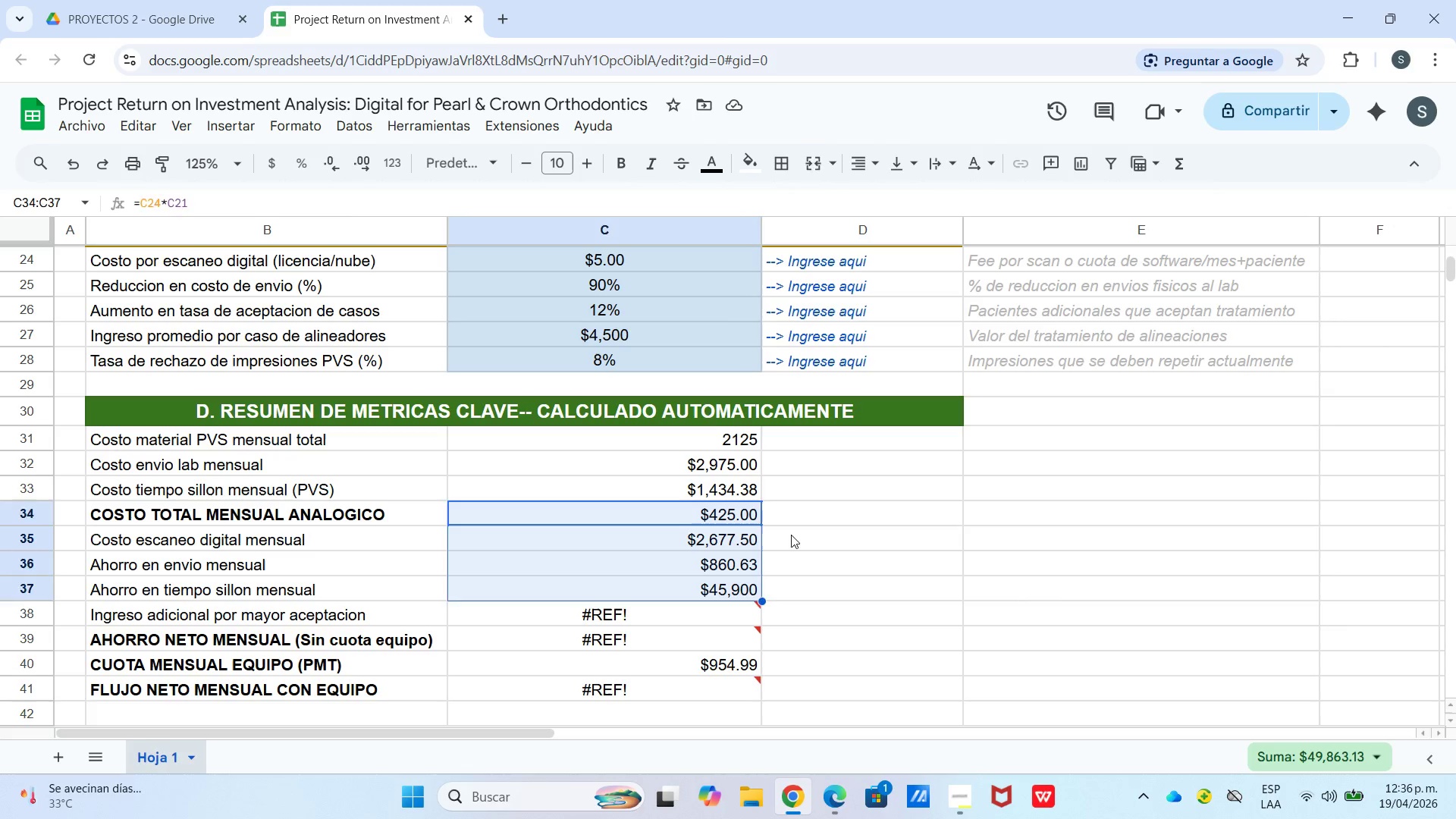 
left_click_drag(start_coordinate=[791, 535], to_coordinate=[780, 535])
 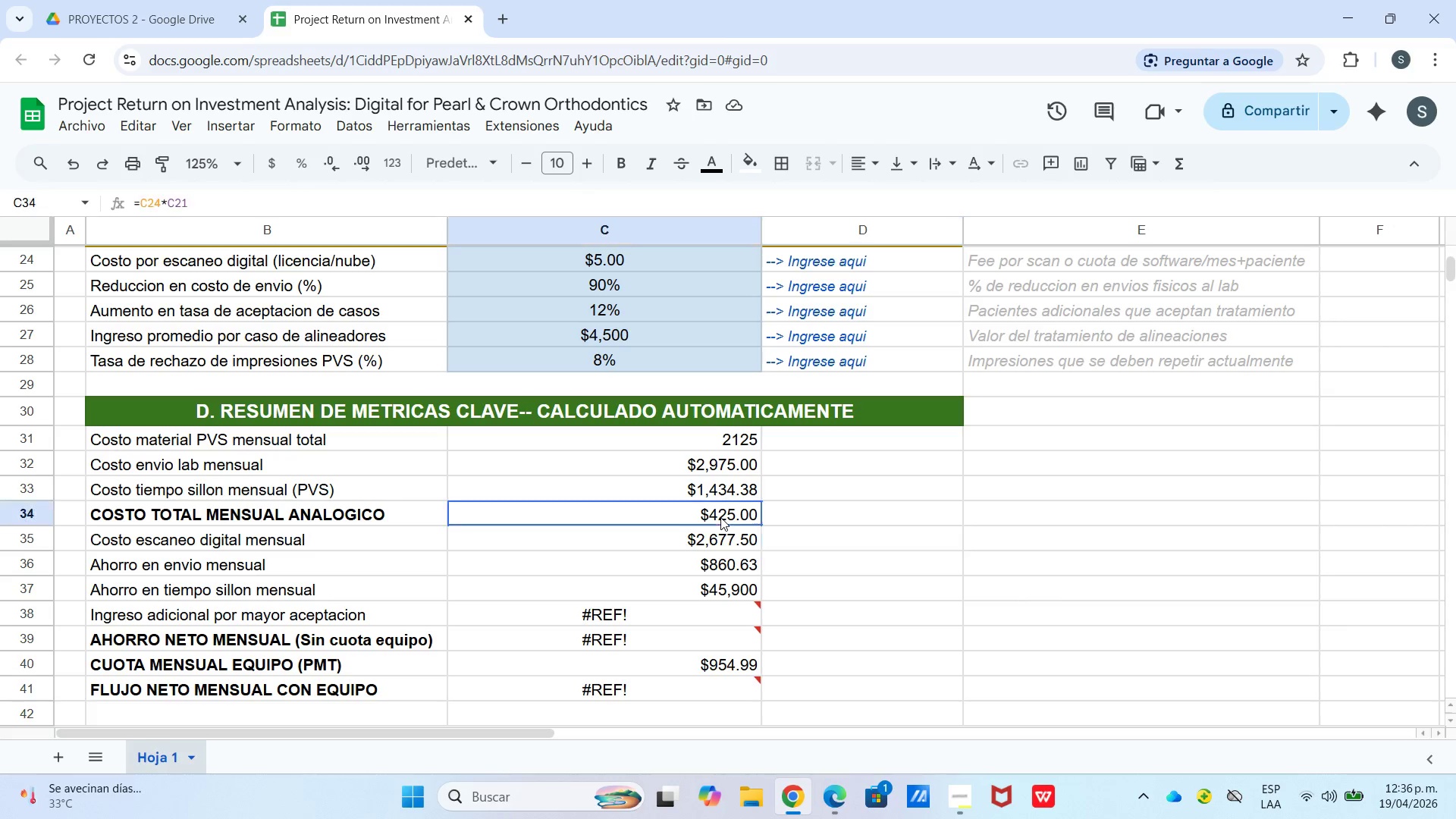 
left_click_drag(start_coordinate=[720, 517], to_coordinate=[735, 685])
 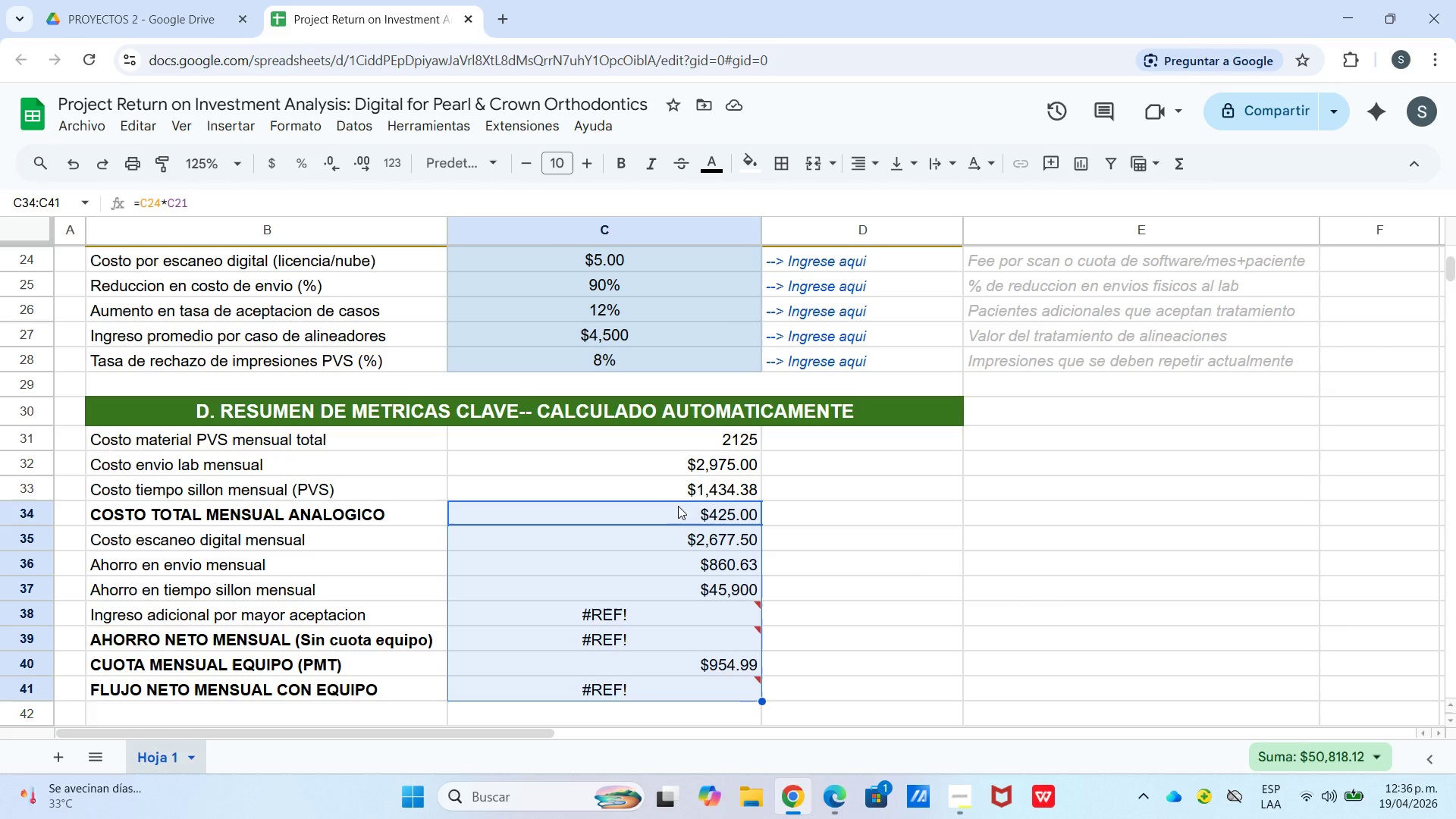 
left_click_drag(start_coordinate=[678, 502], to_coordinate=[687, 544])
 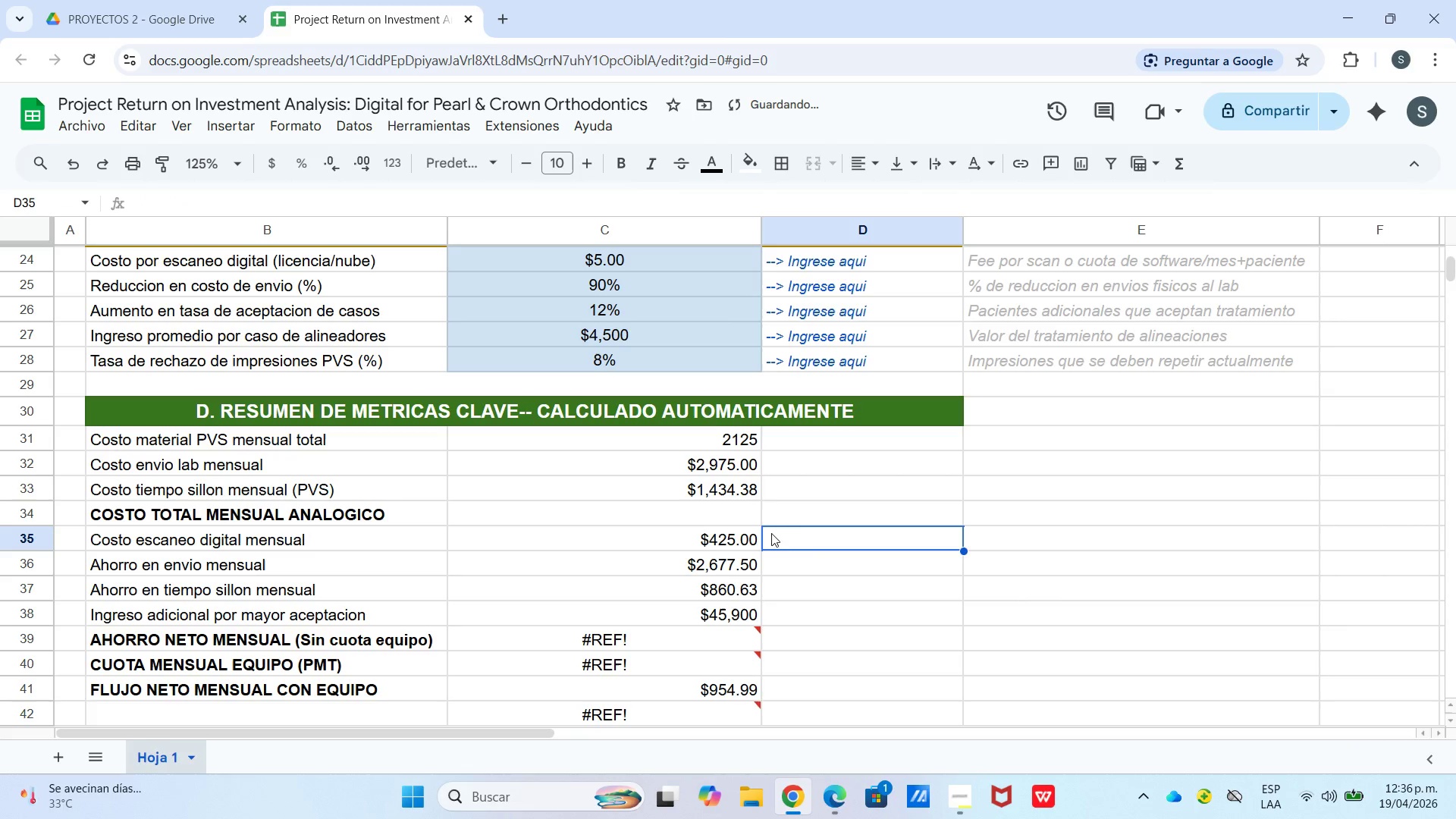 
left_click([739, 519])
 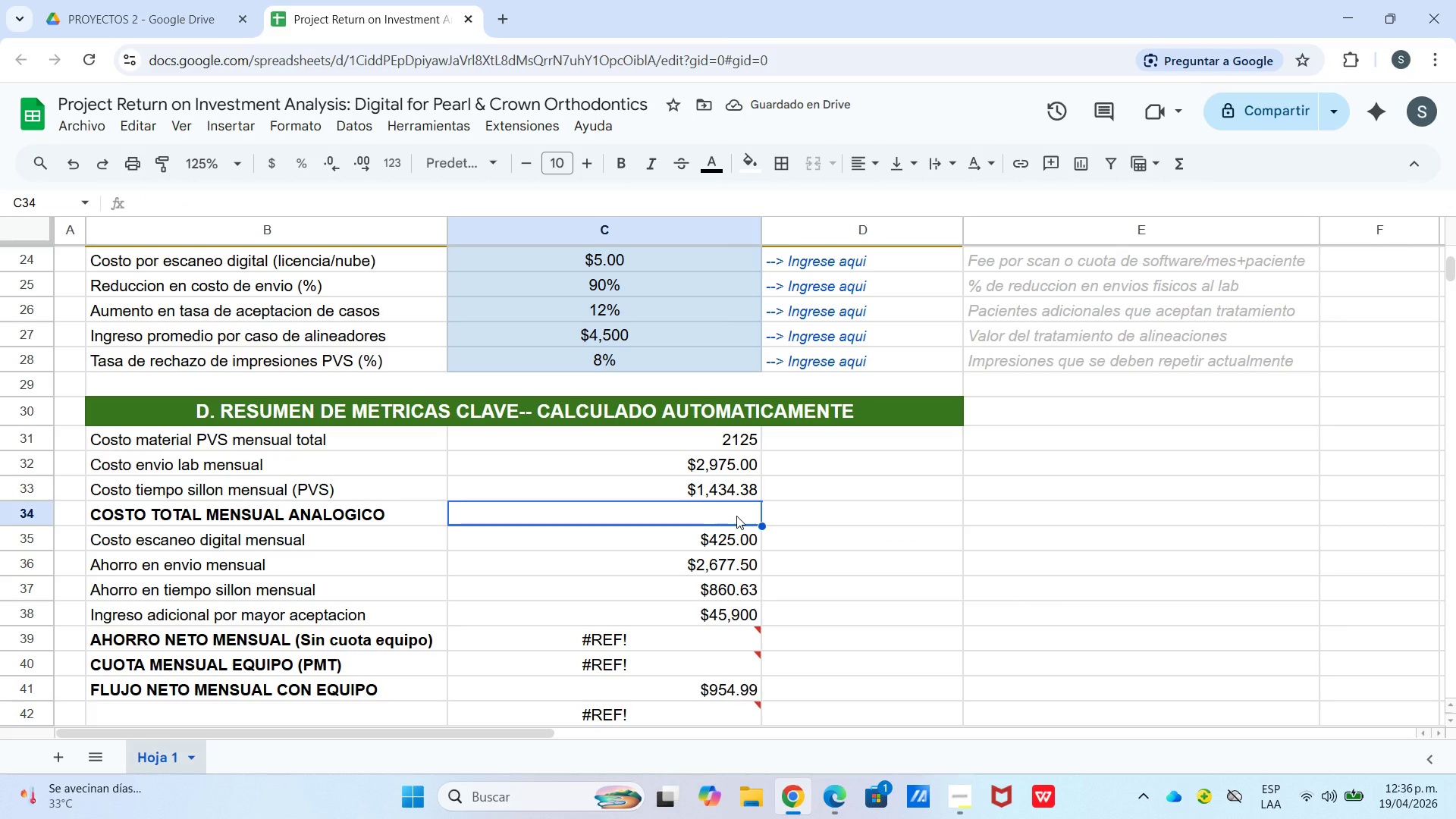 
wait(5.03)
 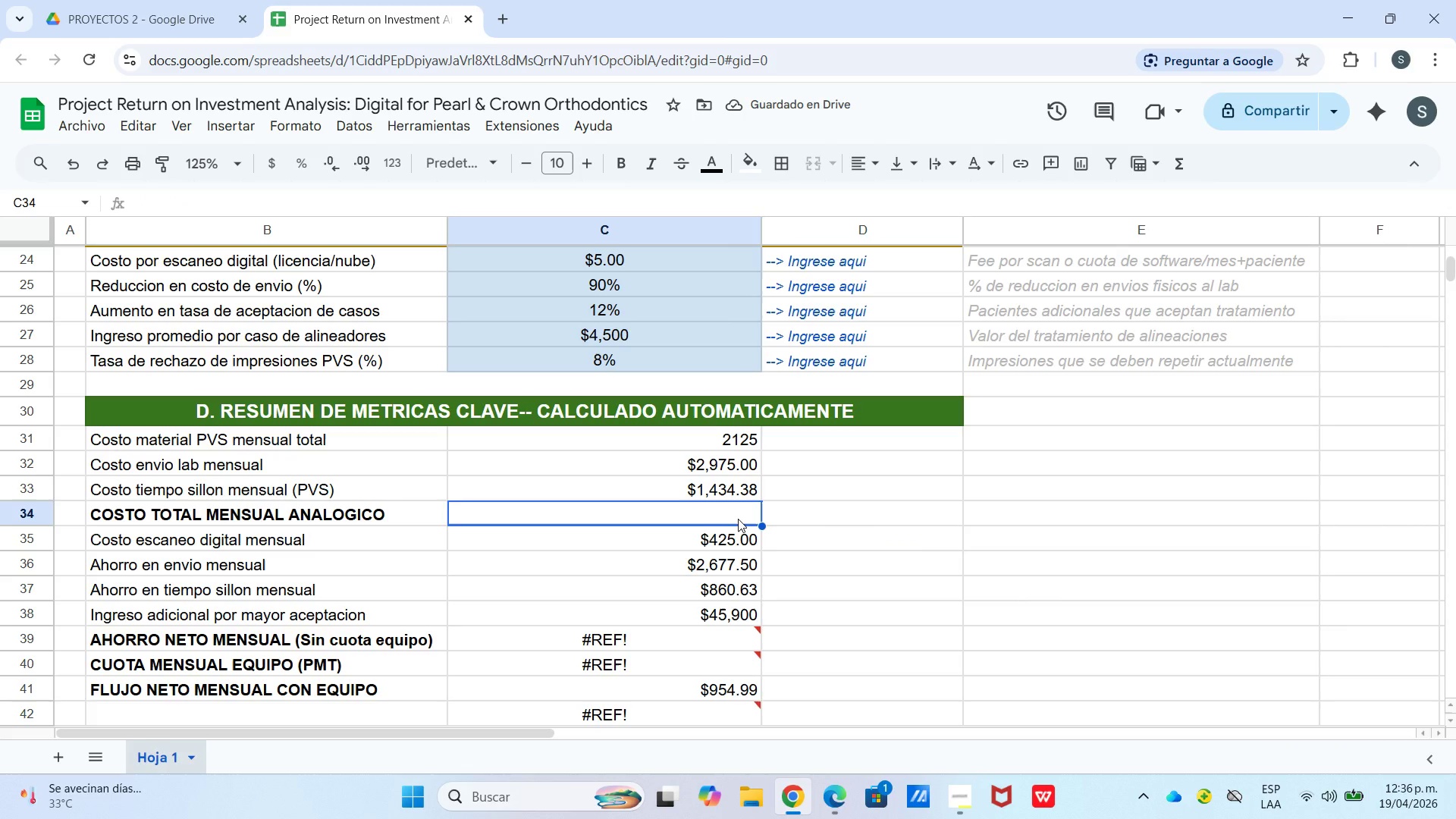 
type()c31+c32+c33)
 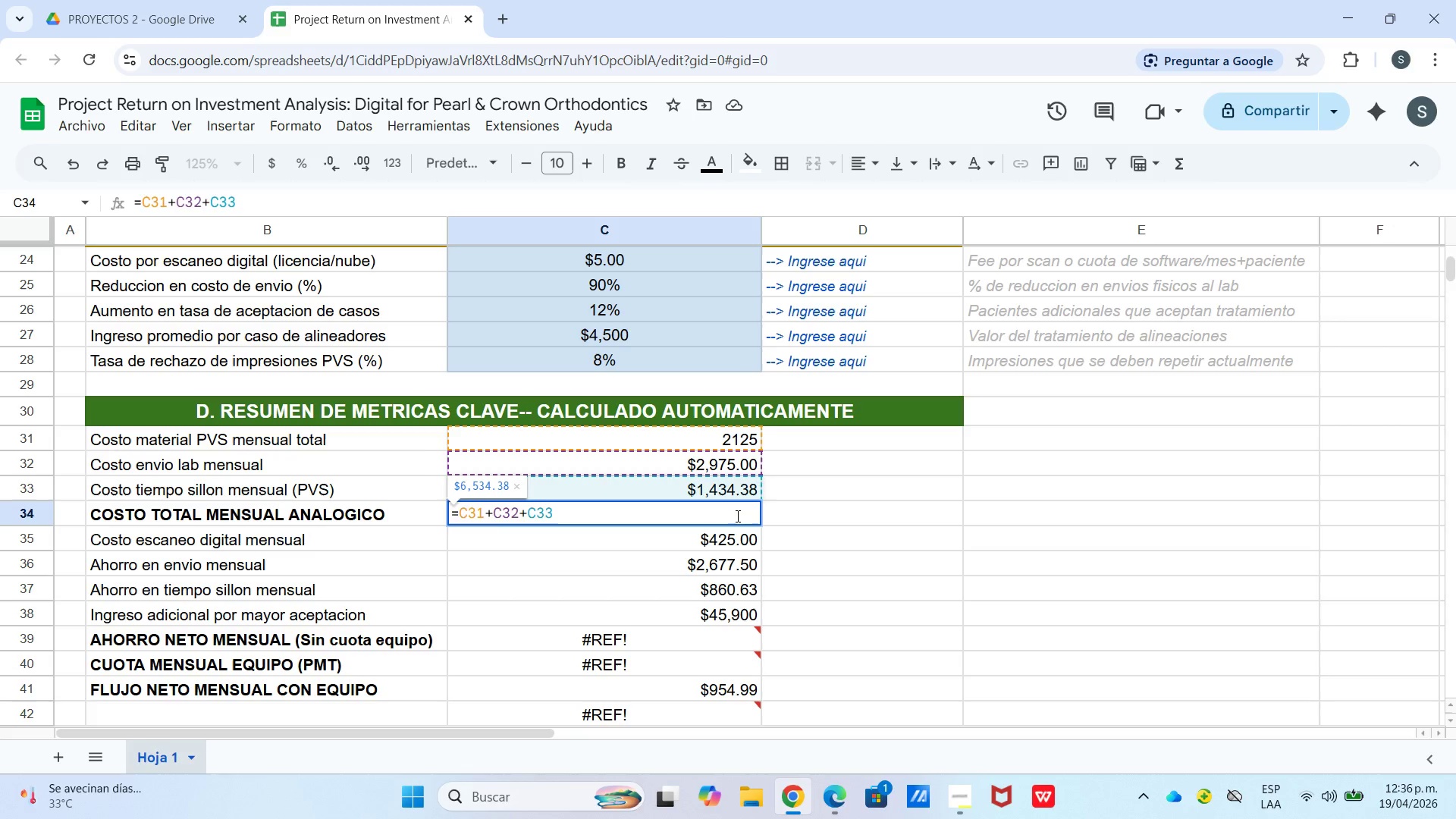 
key(Enter)
 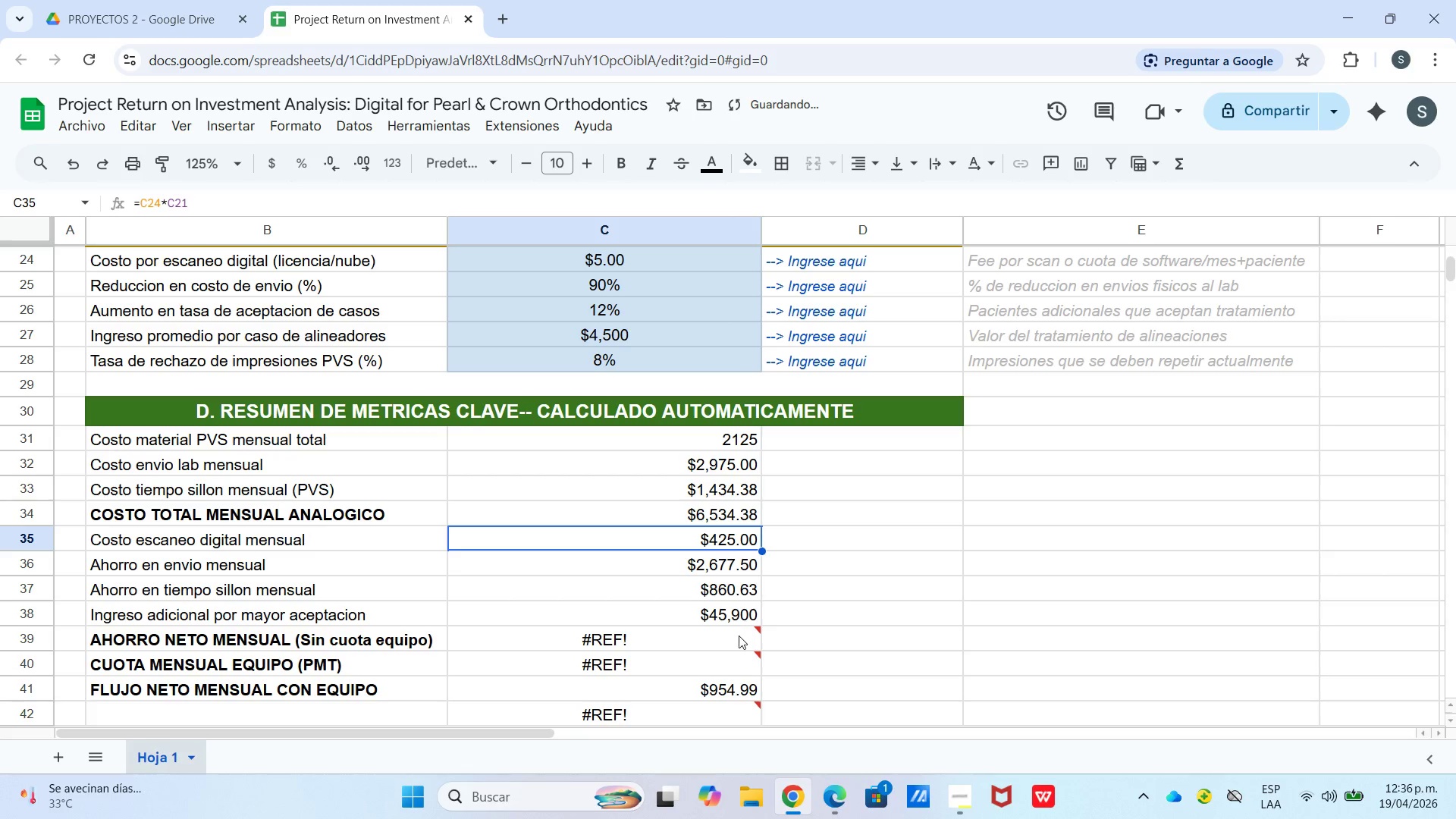 
left_click([728, 636])
 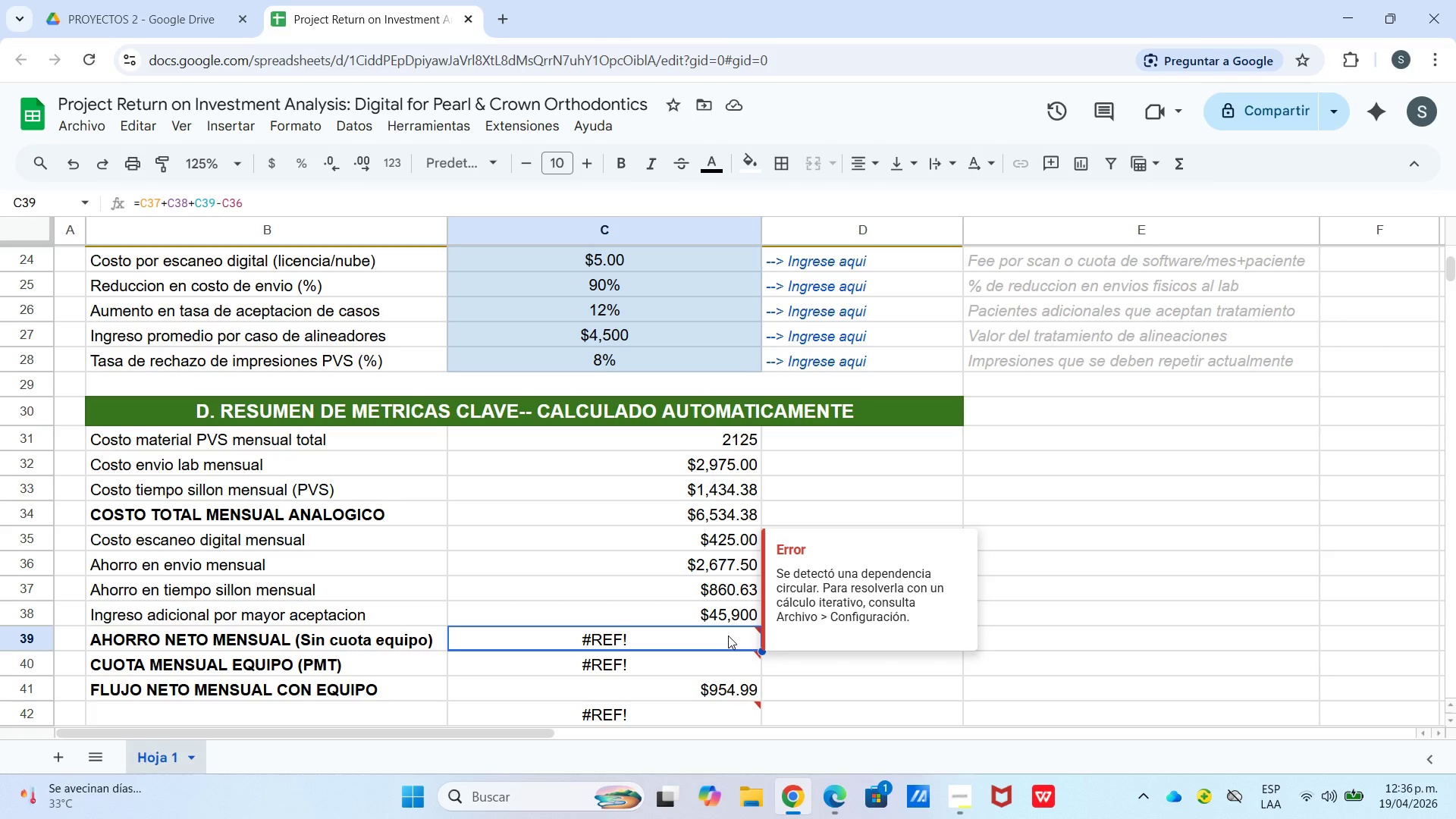 
wait(12.11)
 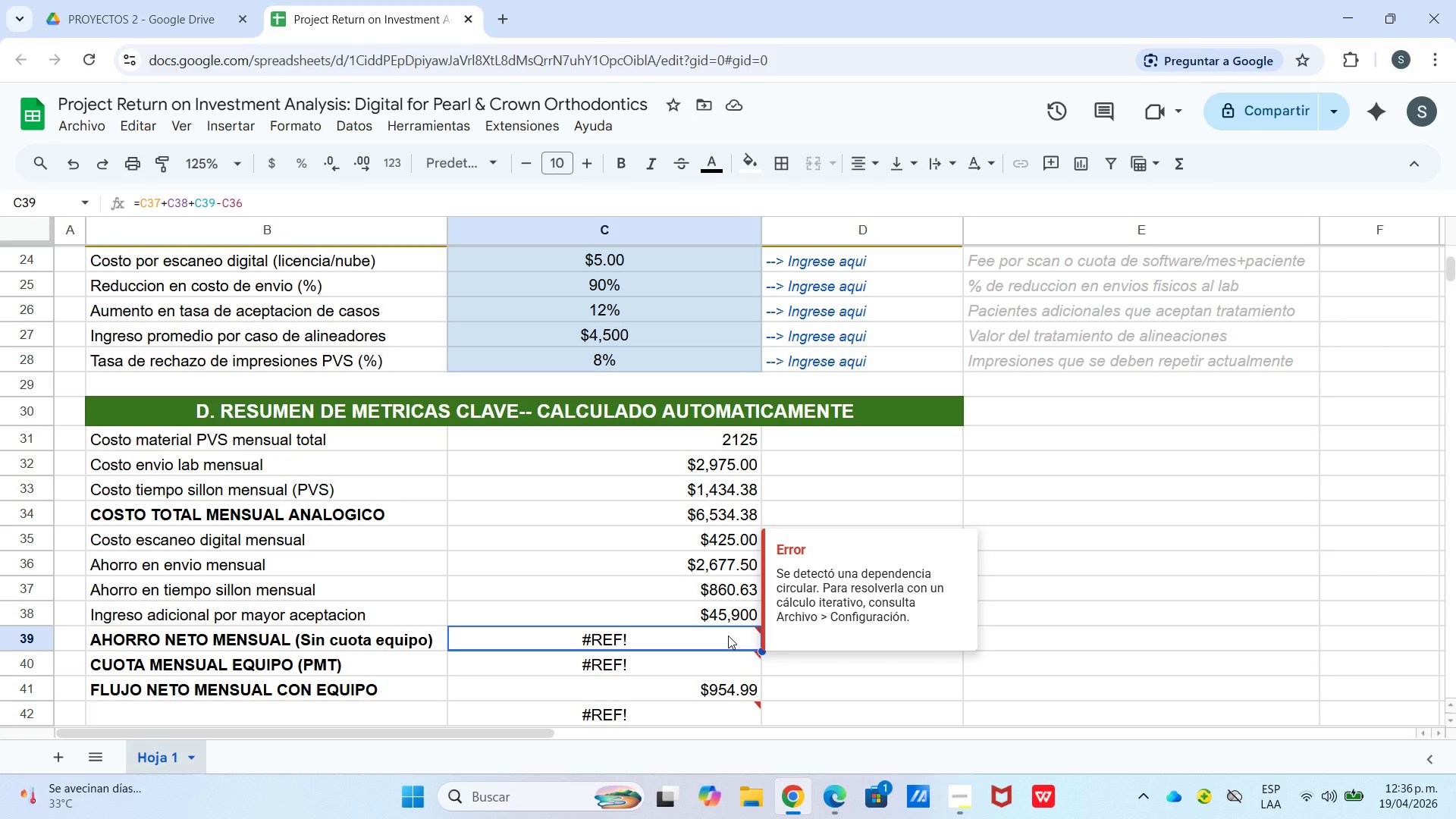 
key(Backspace)
 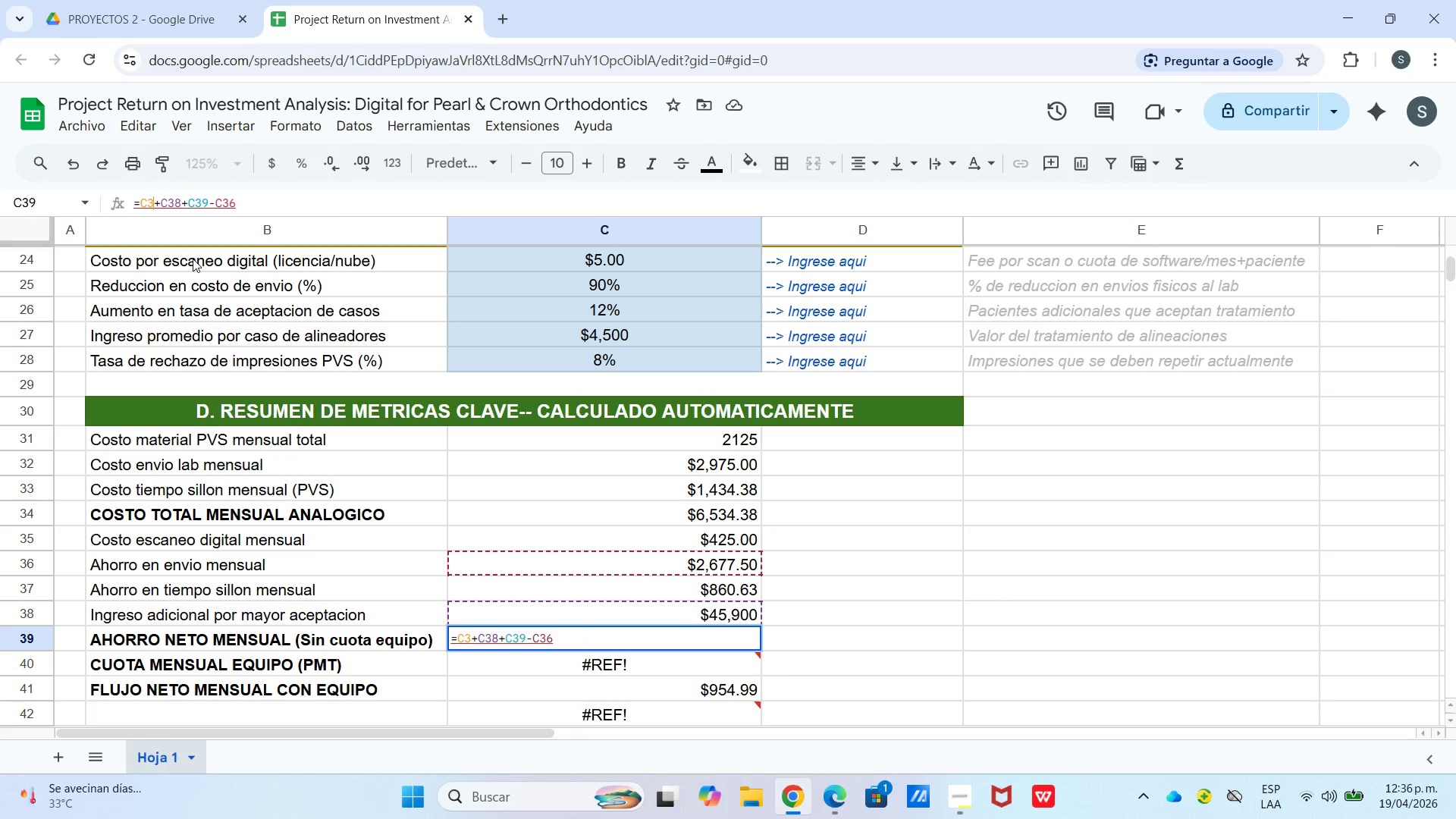 
key(Numpad6)
 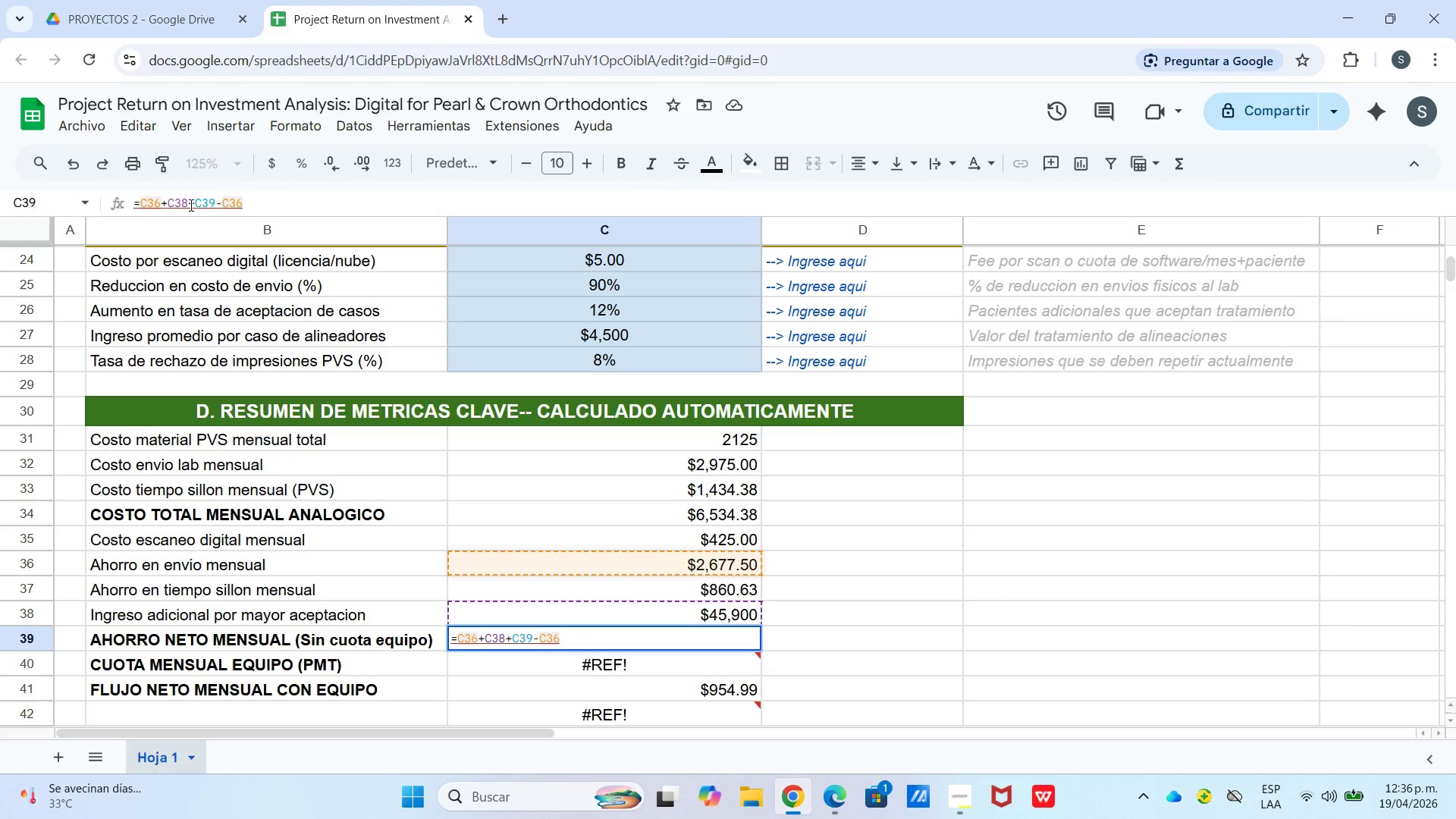 
left_click([186, 199])
 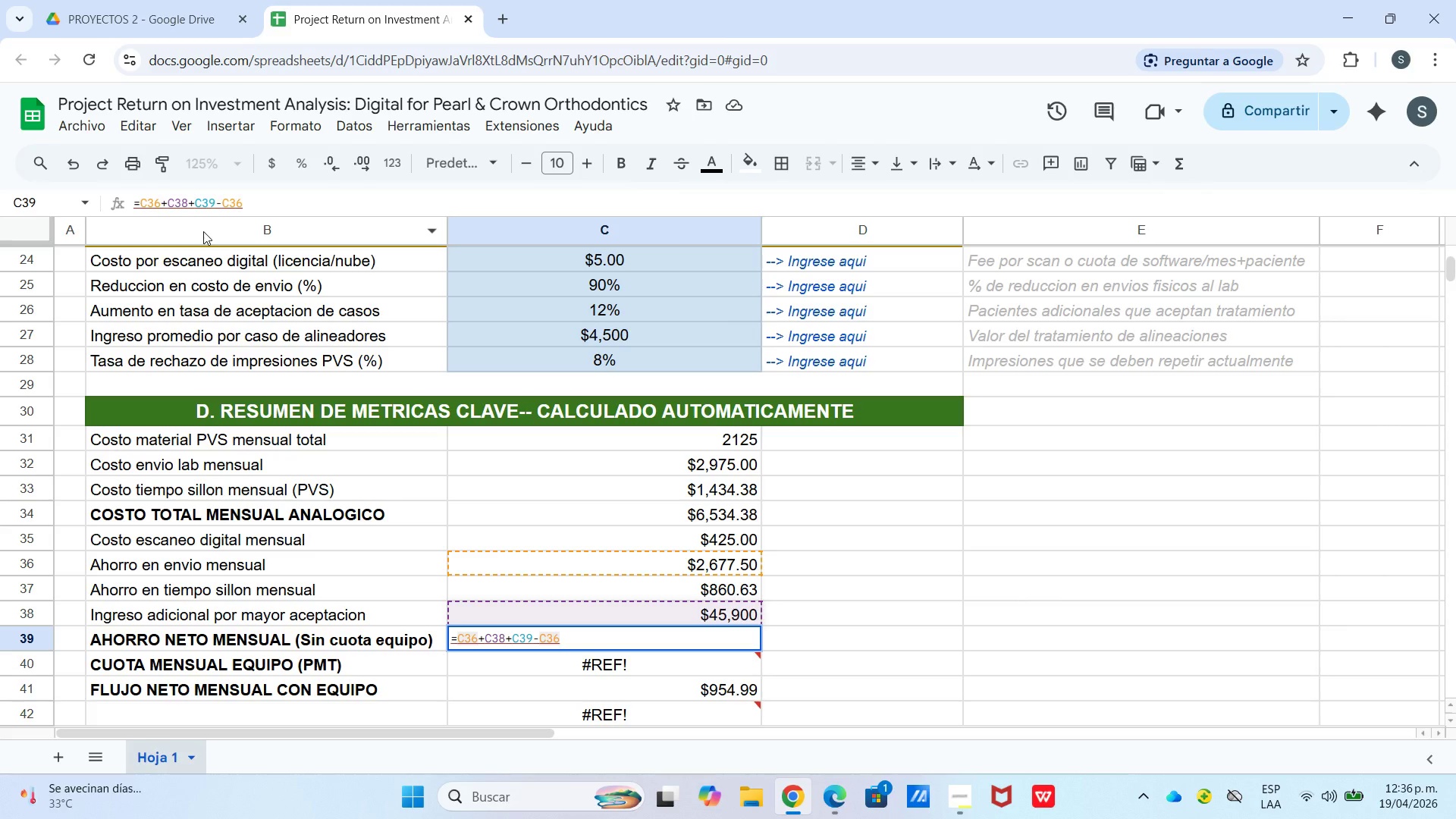 
key(Backspace)
 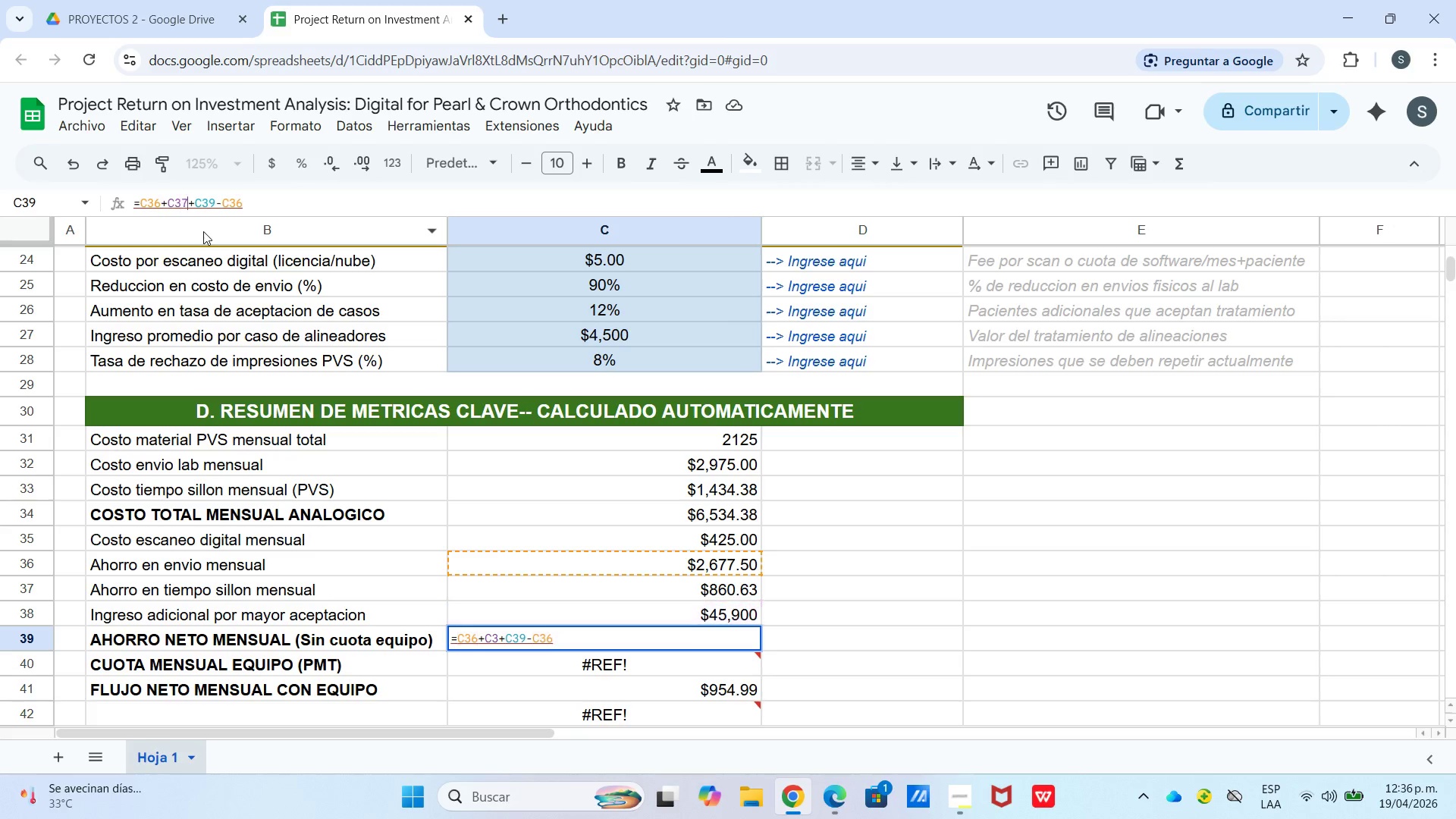 
key(Numpad7)
 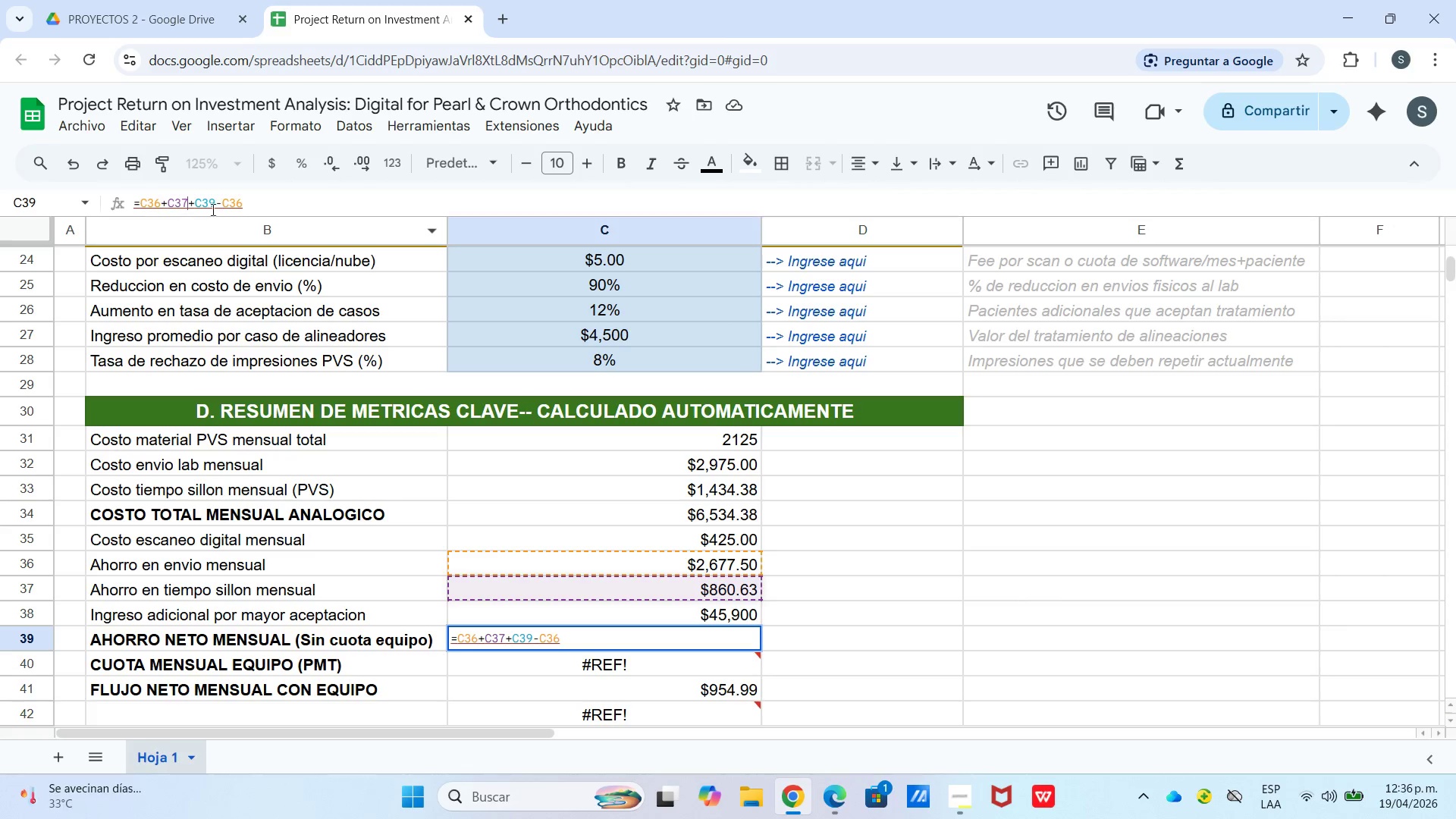 
left_click([214, 197])
 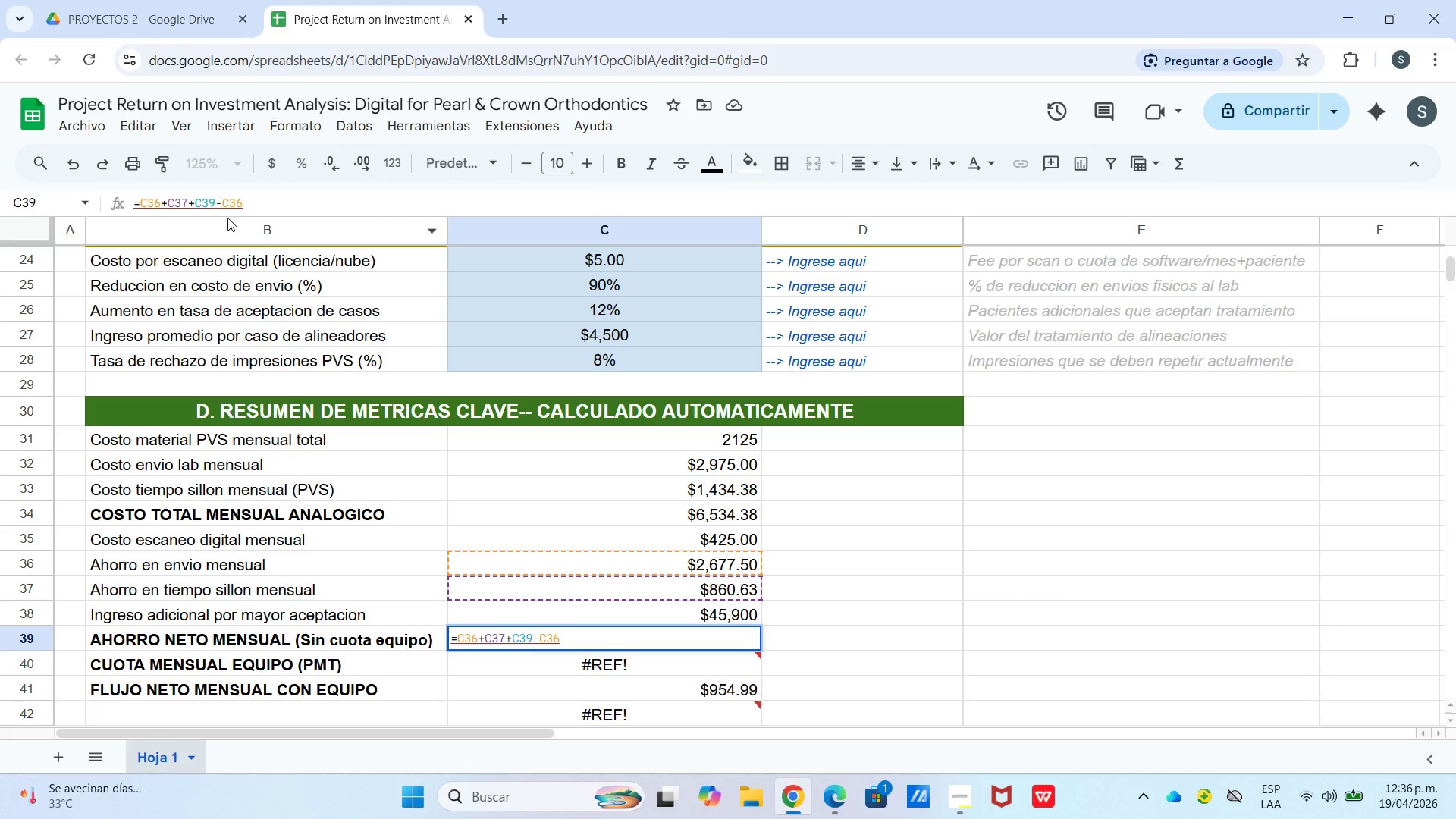 
key(Backspace)
 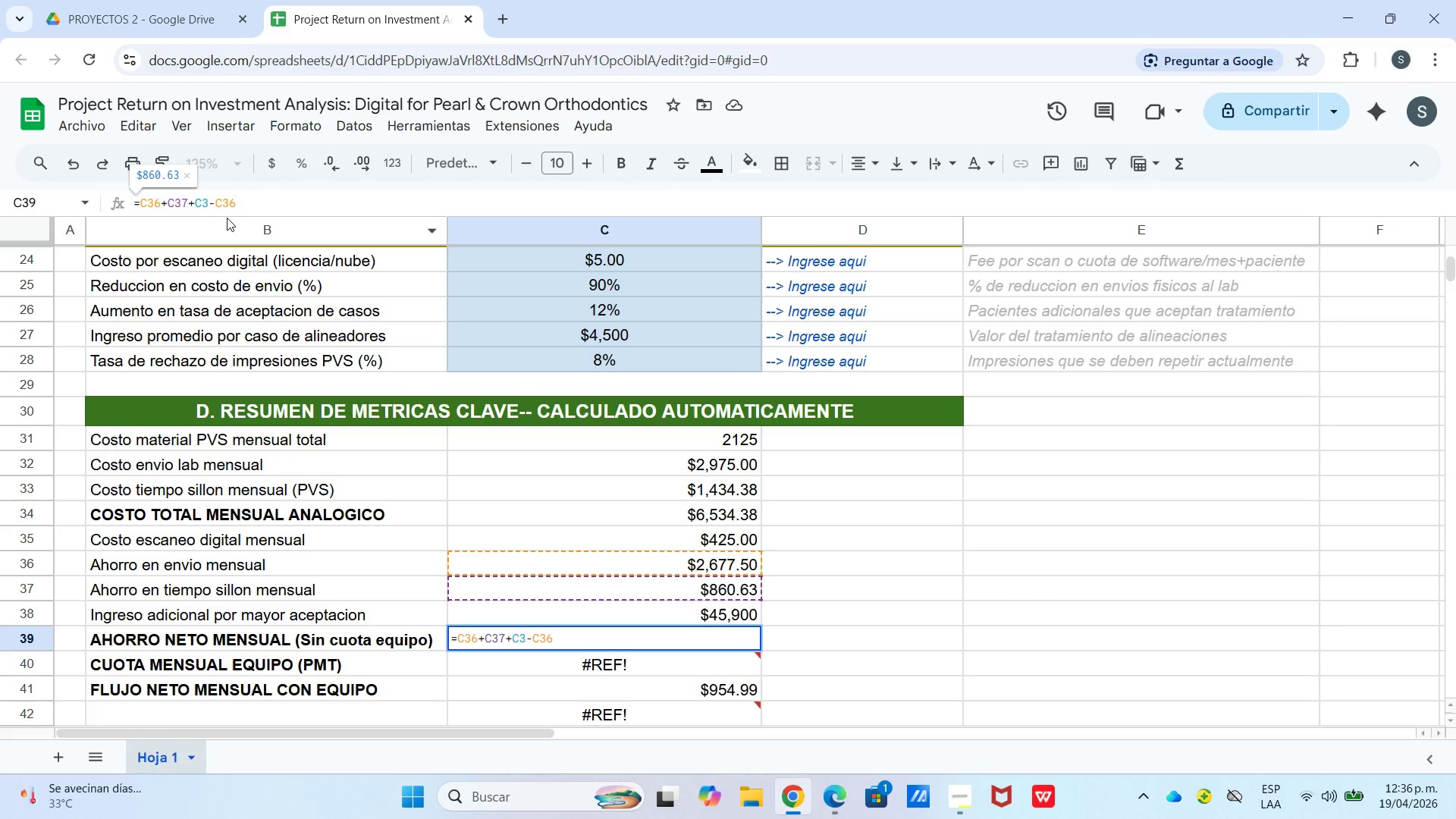 
key(Numpad8)
 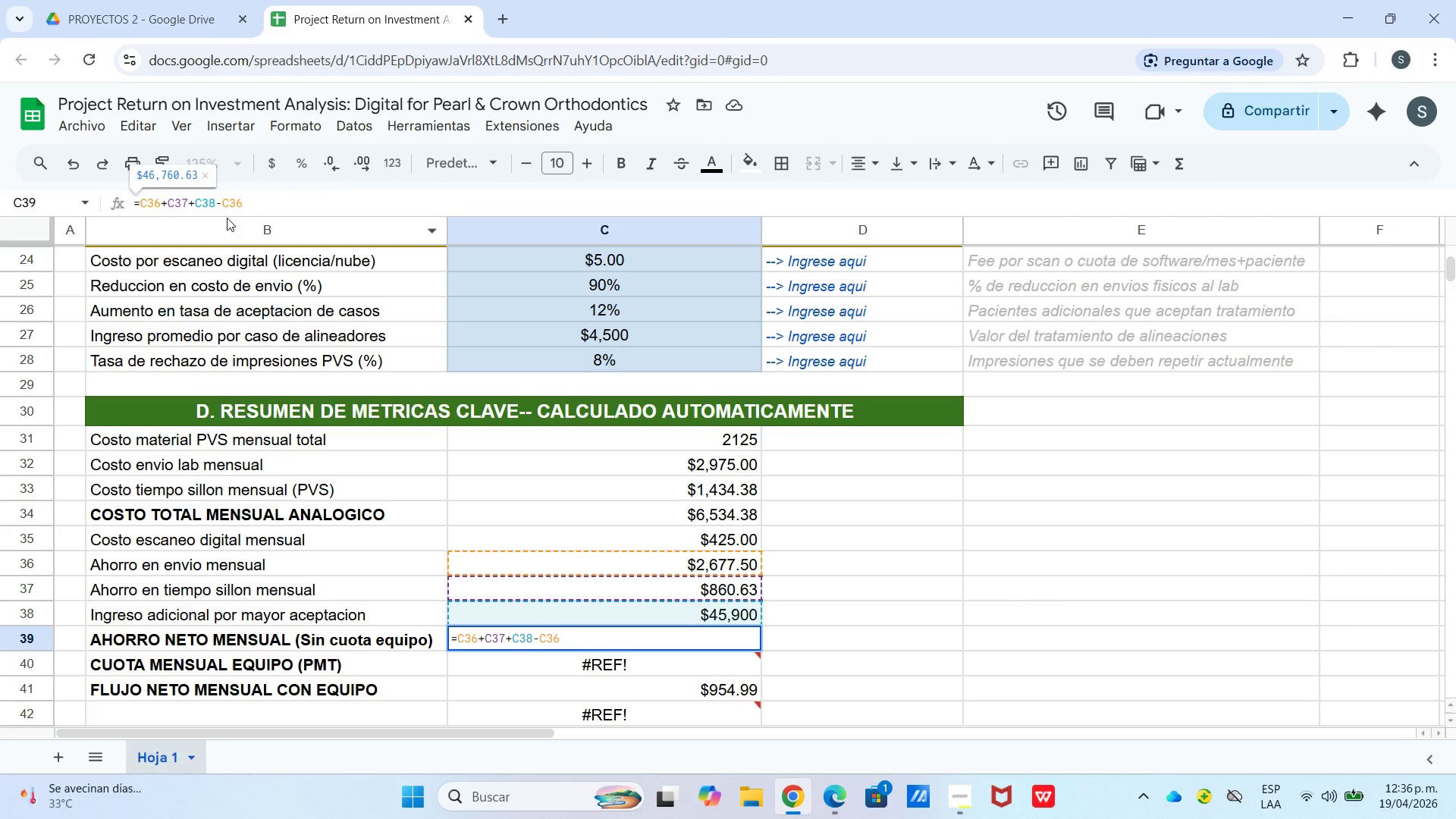 
left_click([267, 207])
 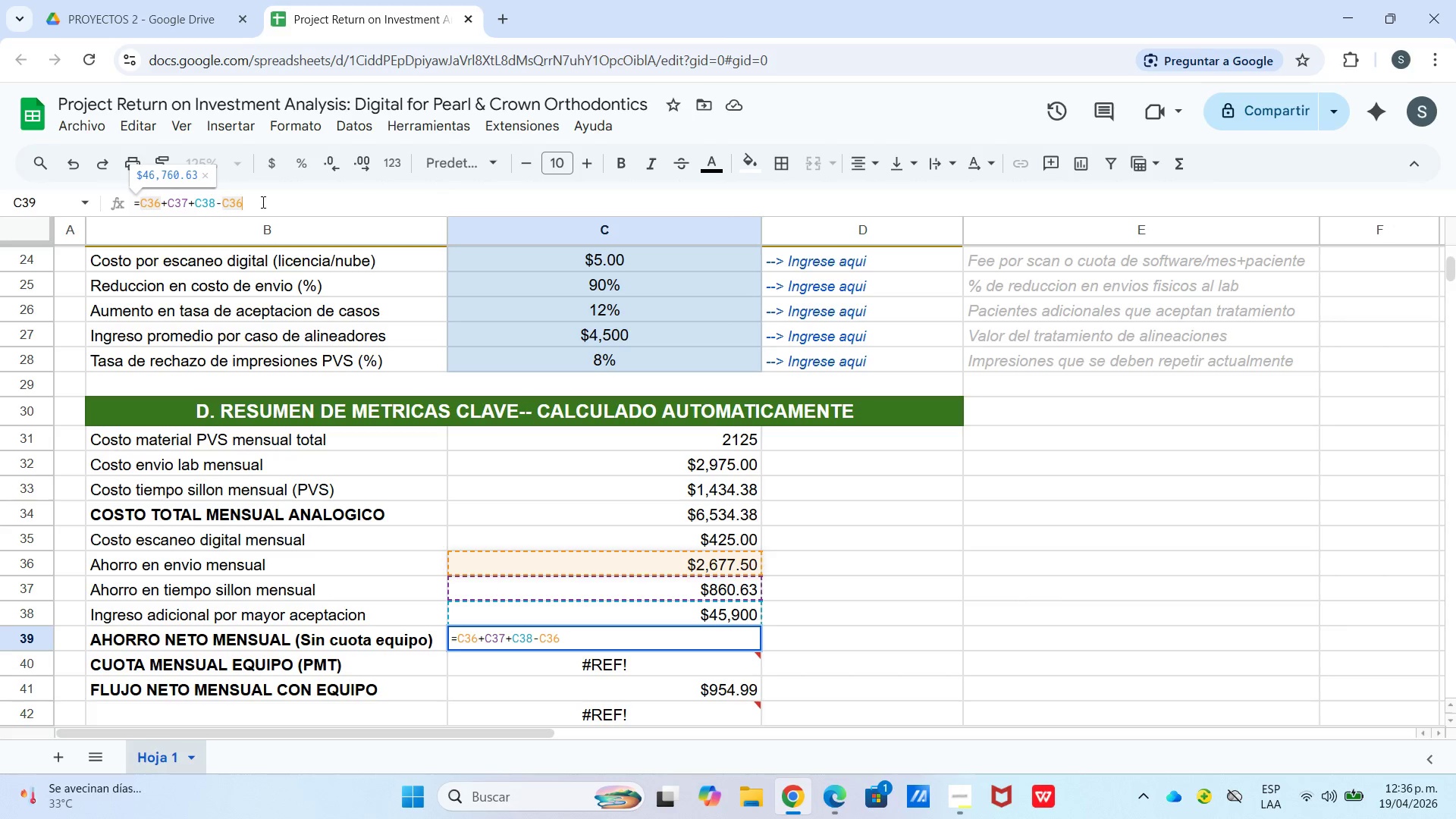 
key(Backspace)
 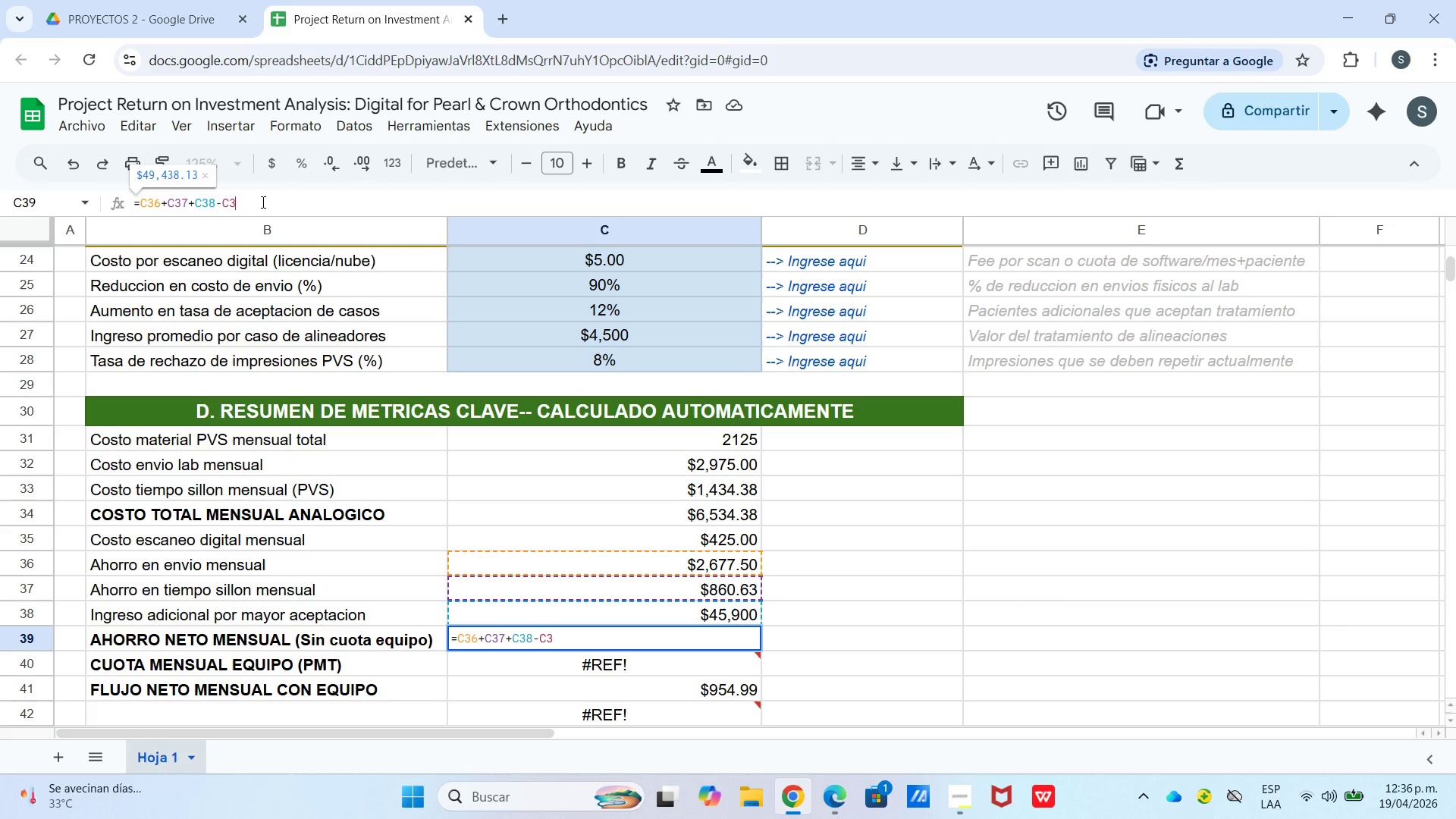 
key(Numpad5)
 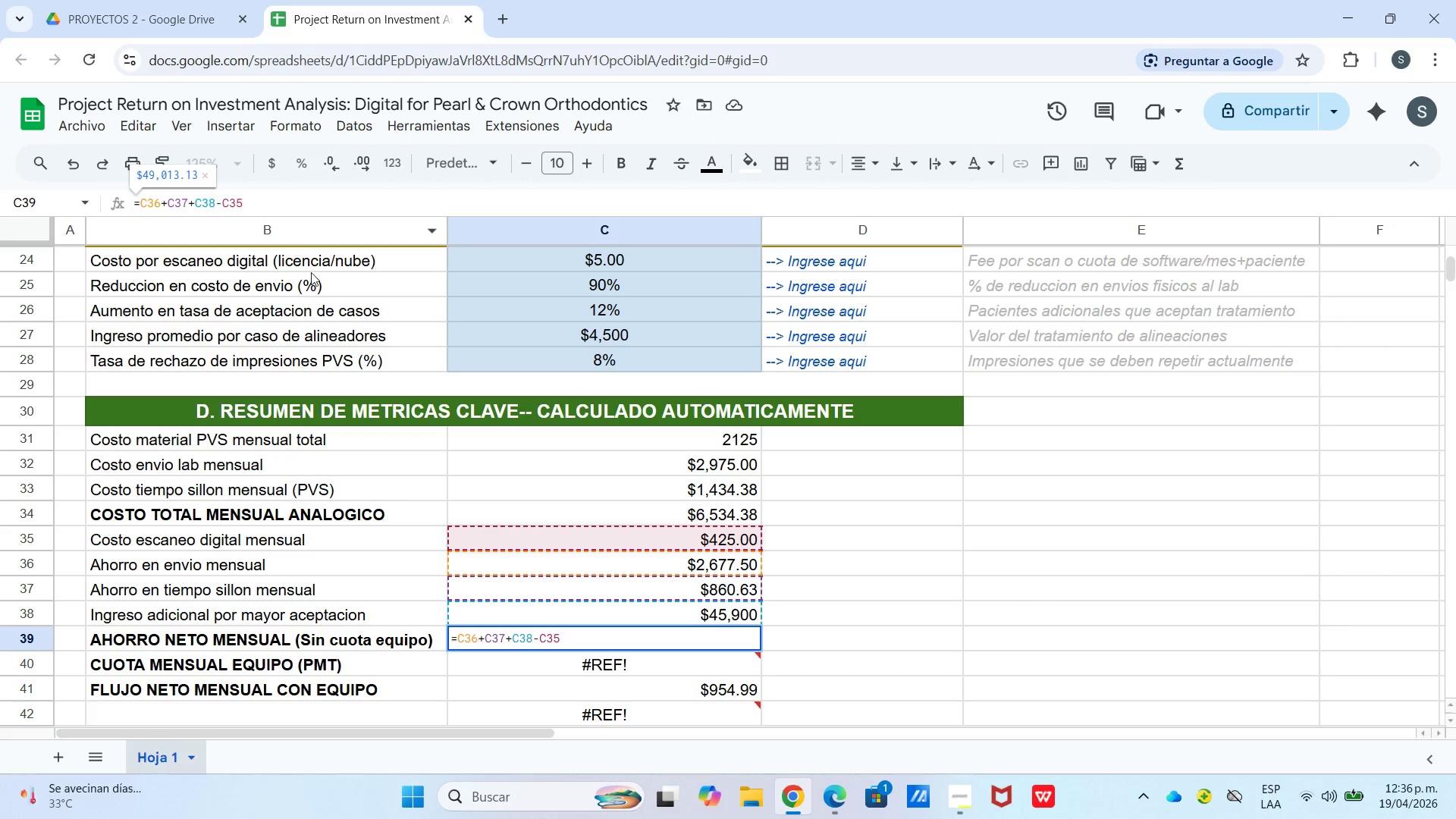 
key(Enter)
 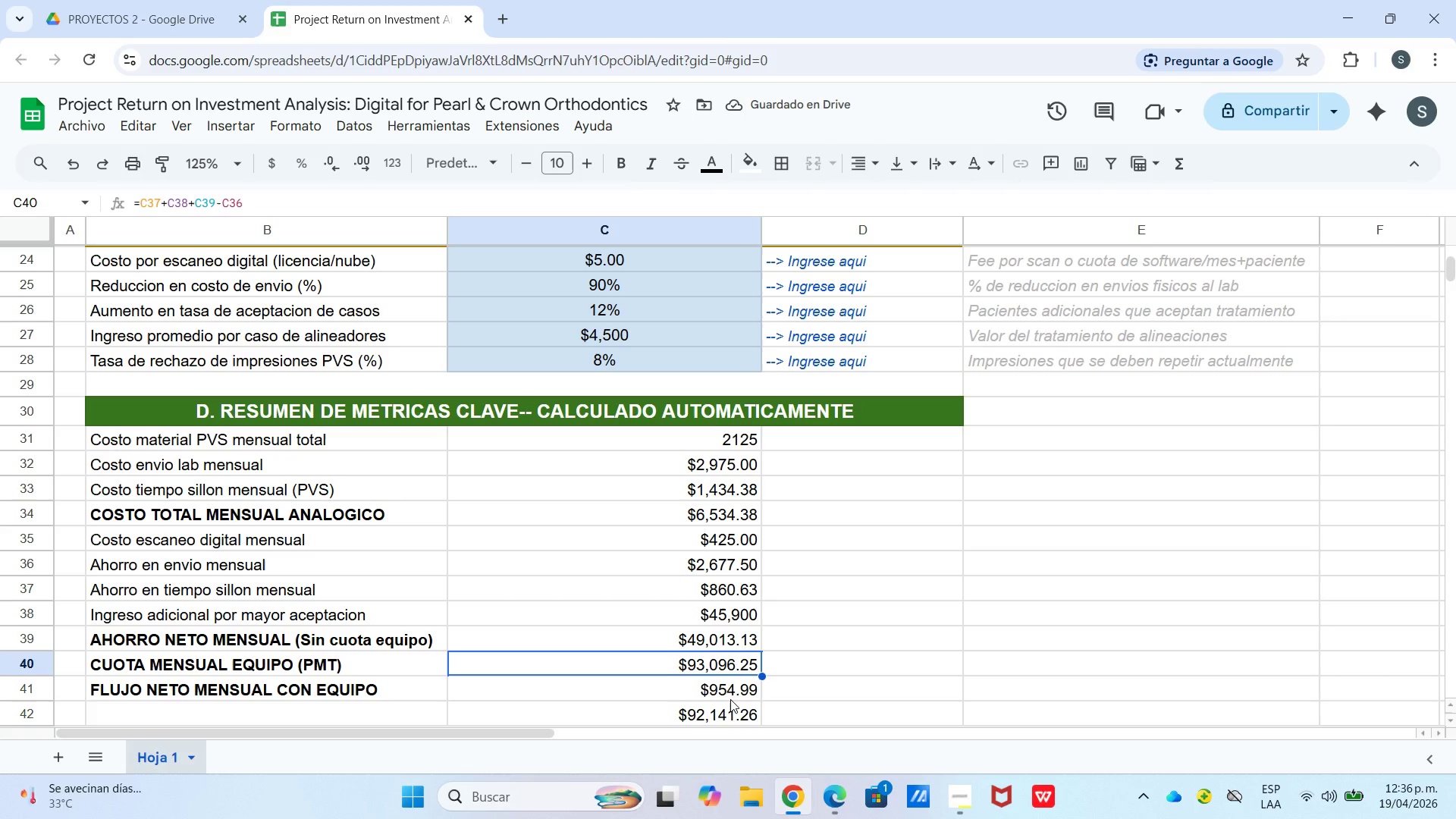 
left_click([723, 688])
 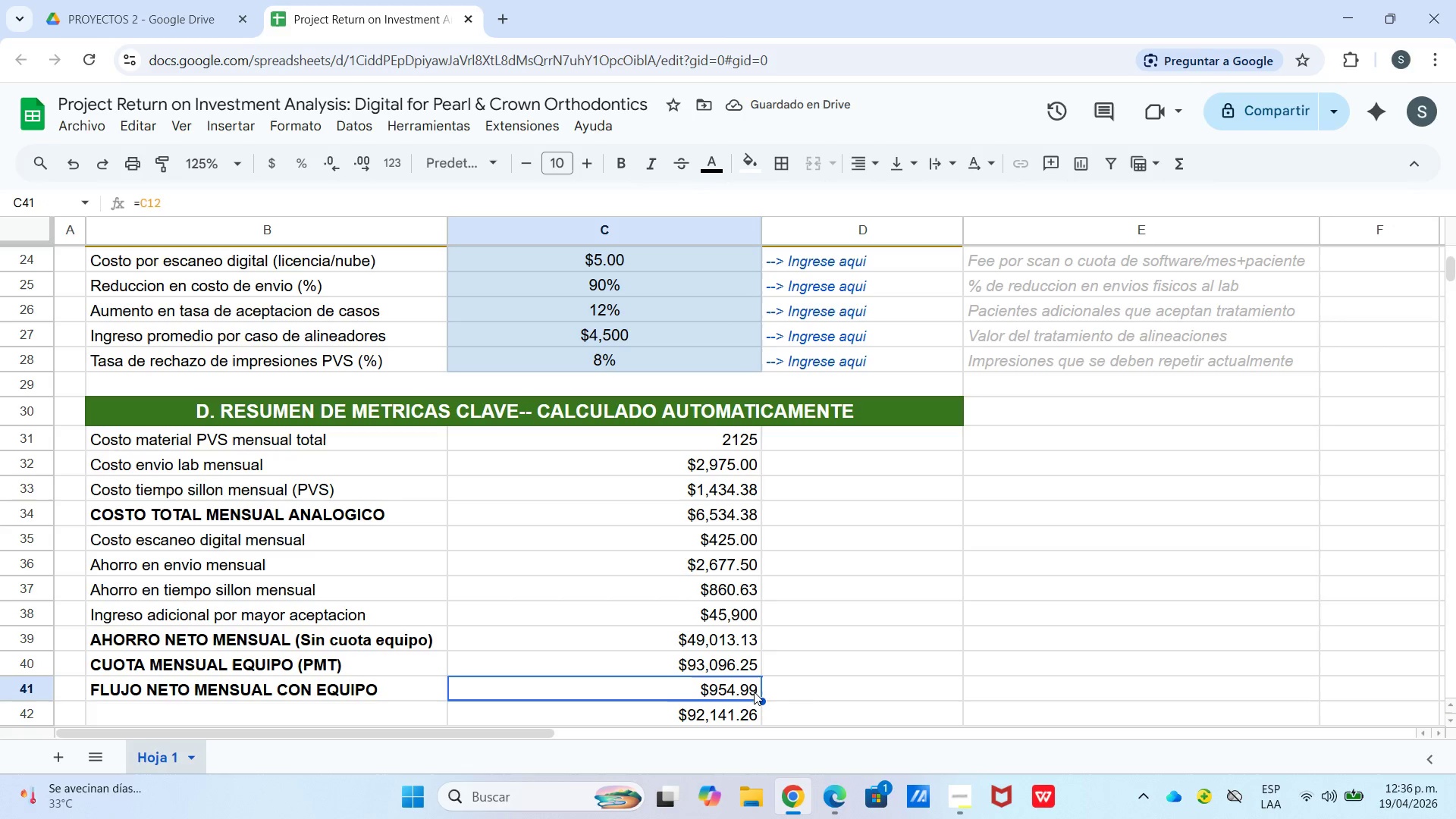 
left_click([802, 679])
 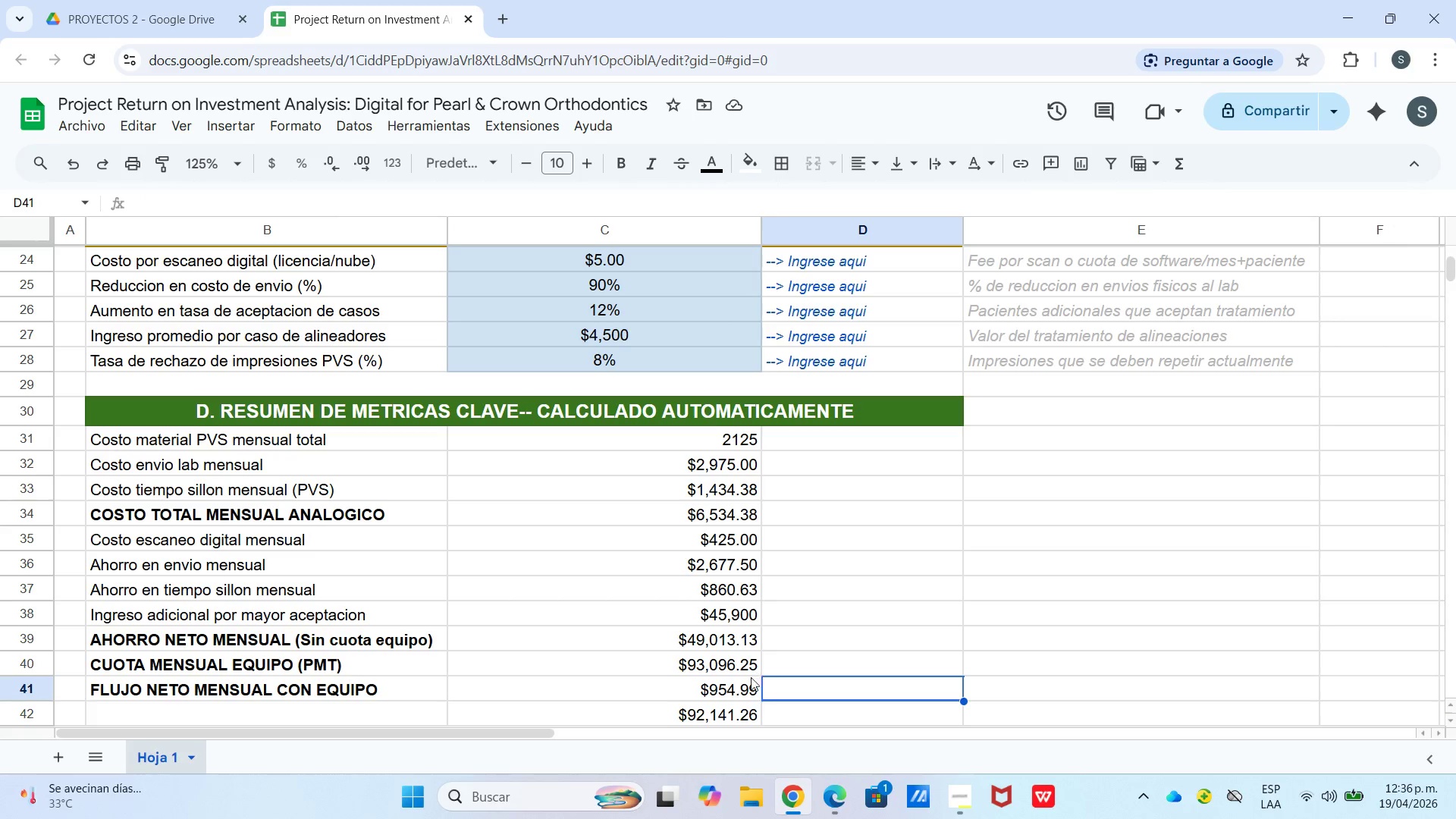 
left_click([747, 672])
 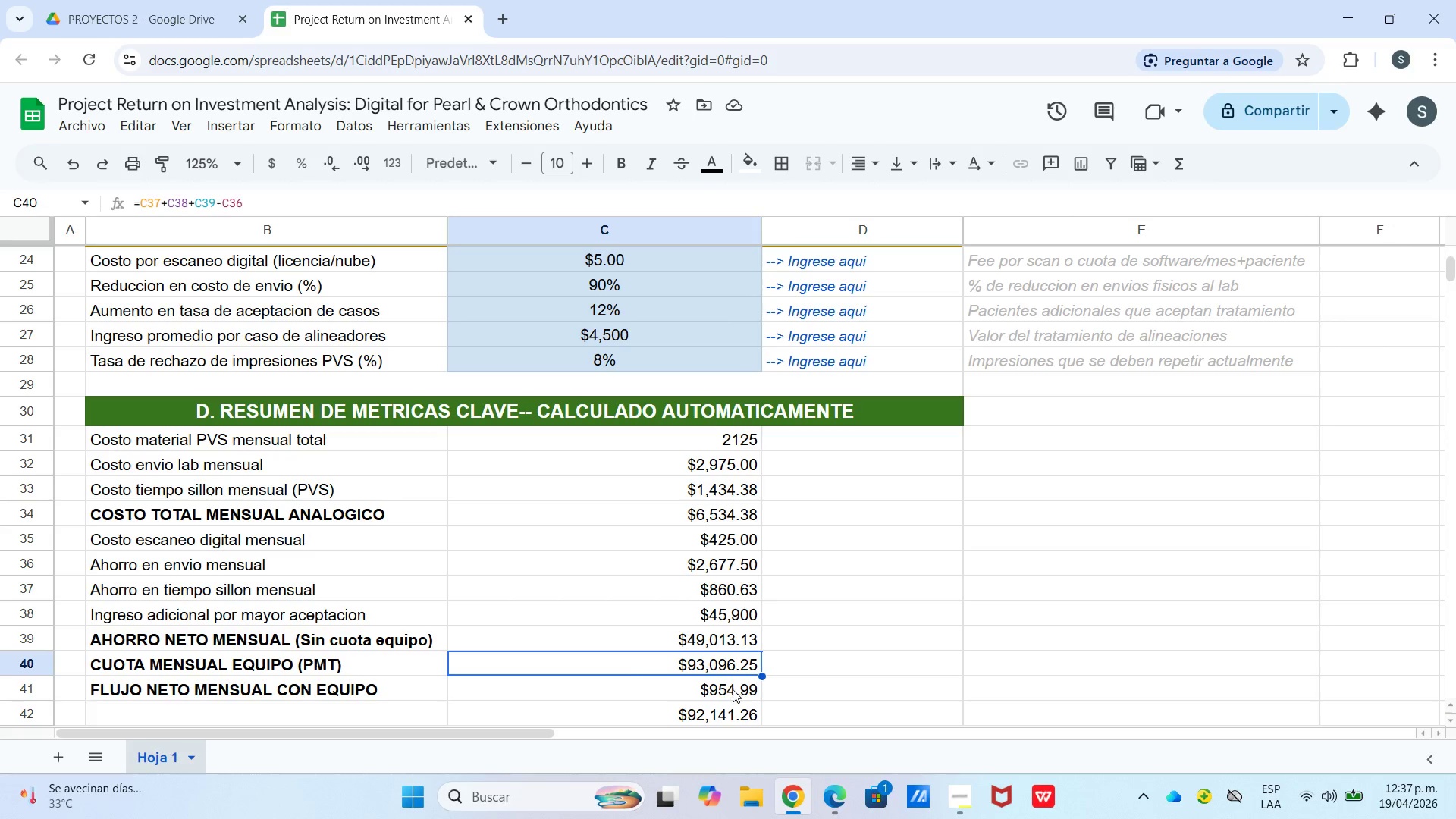 
key(Backspace)
 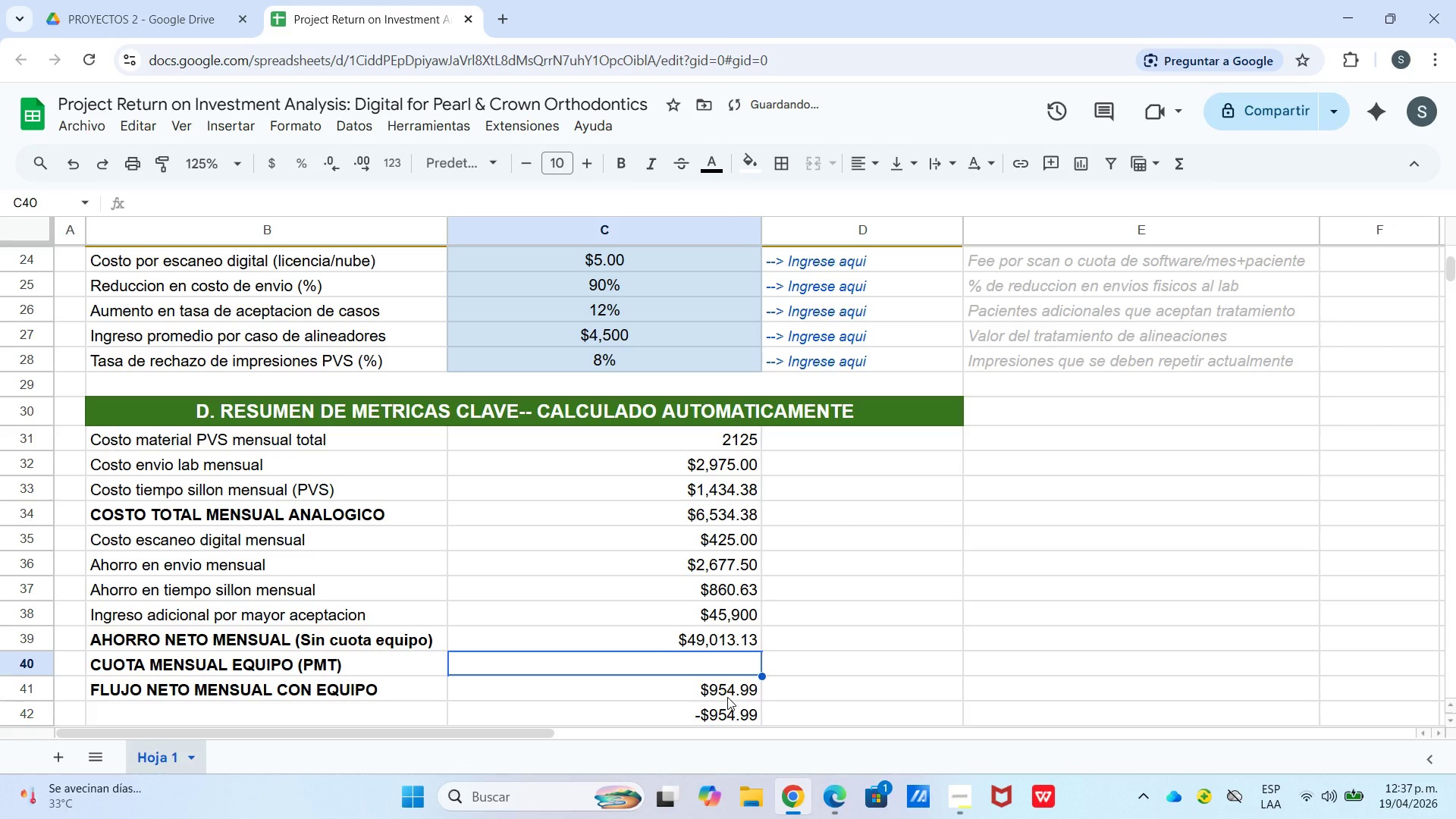 
left_click([726, 696])
 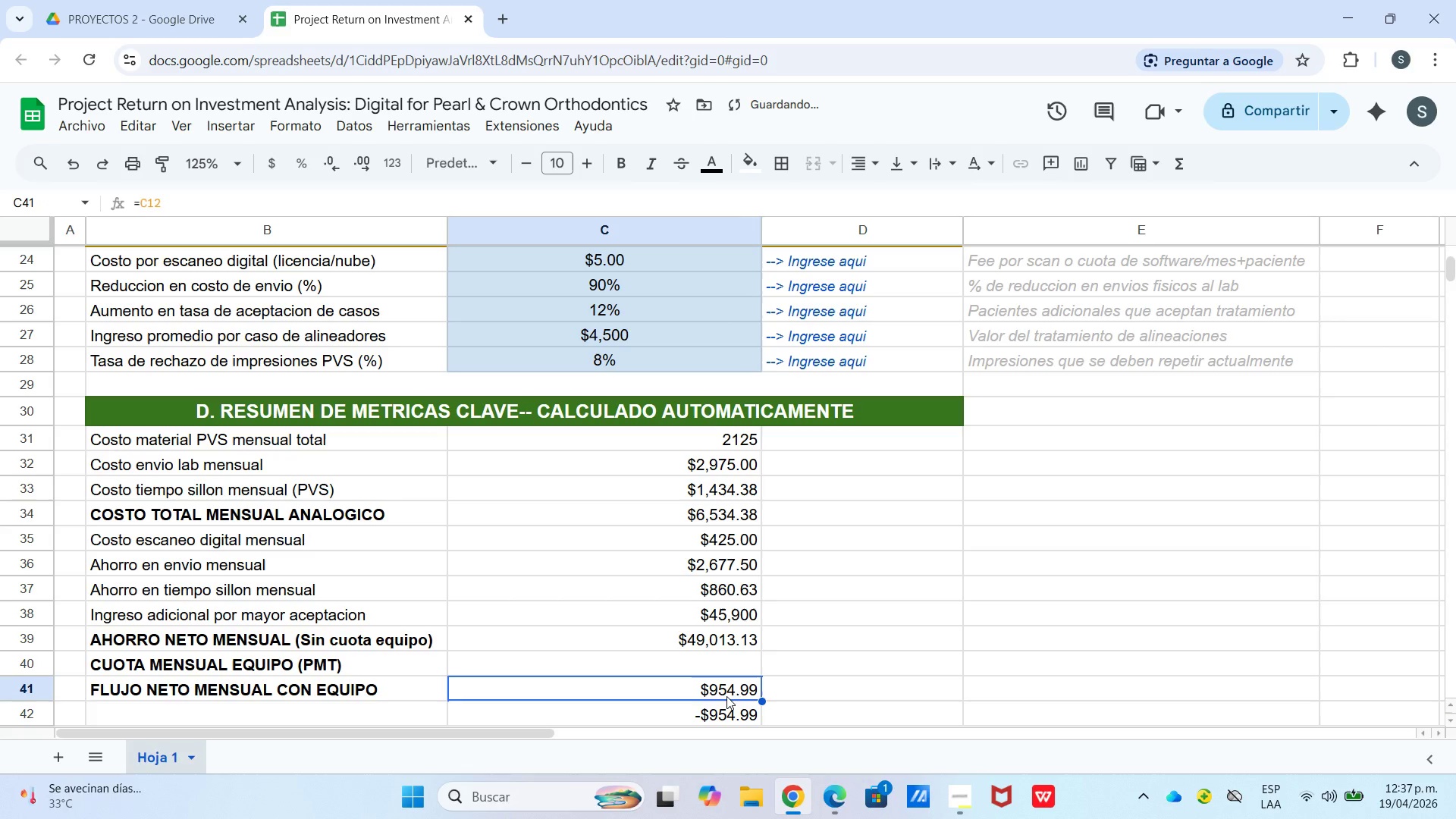 
left_click_drag(start_coordinate=[726, 696], to_coordinate=[714, 665])
 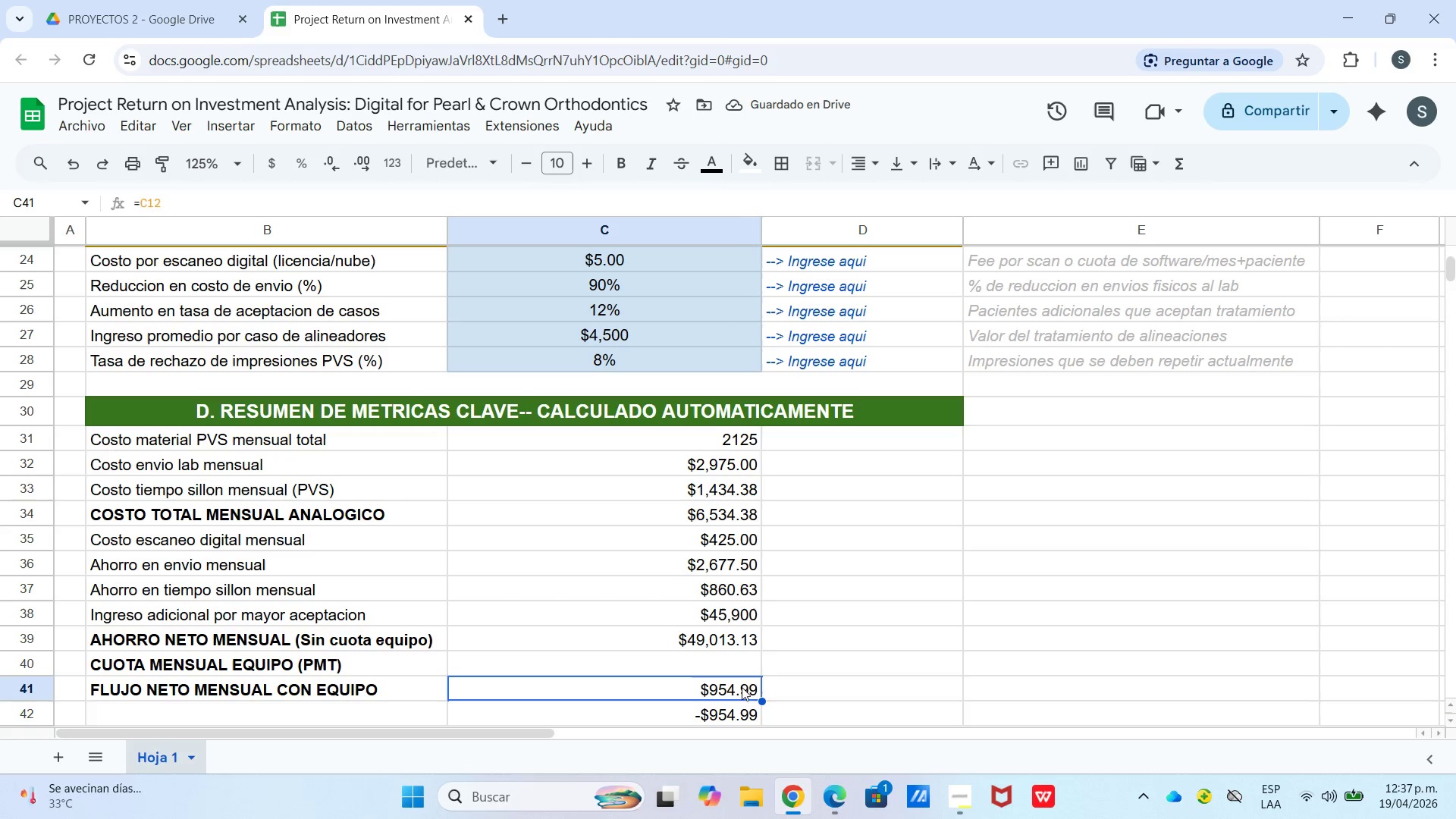 
left_click_drag(start_coordinate=[737, 676], to_coordinate=[734, 668])
 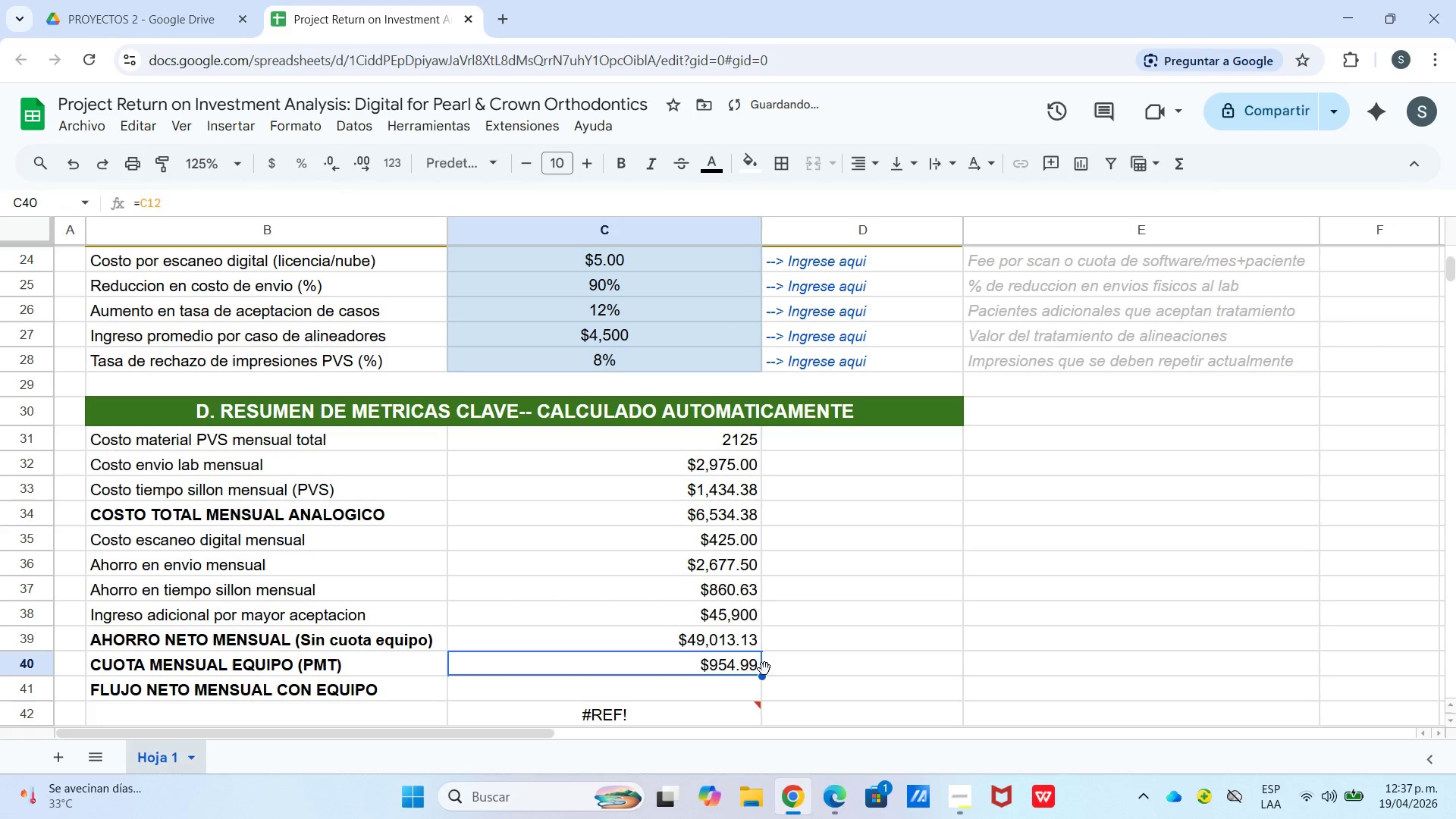 
left_click([765, 670])
 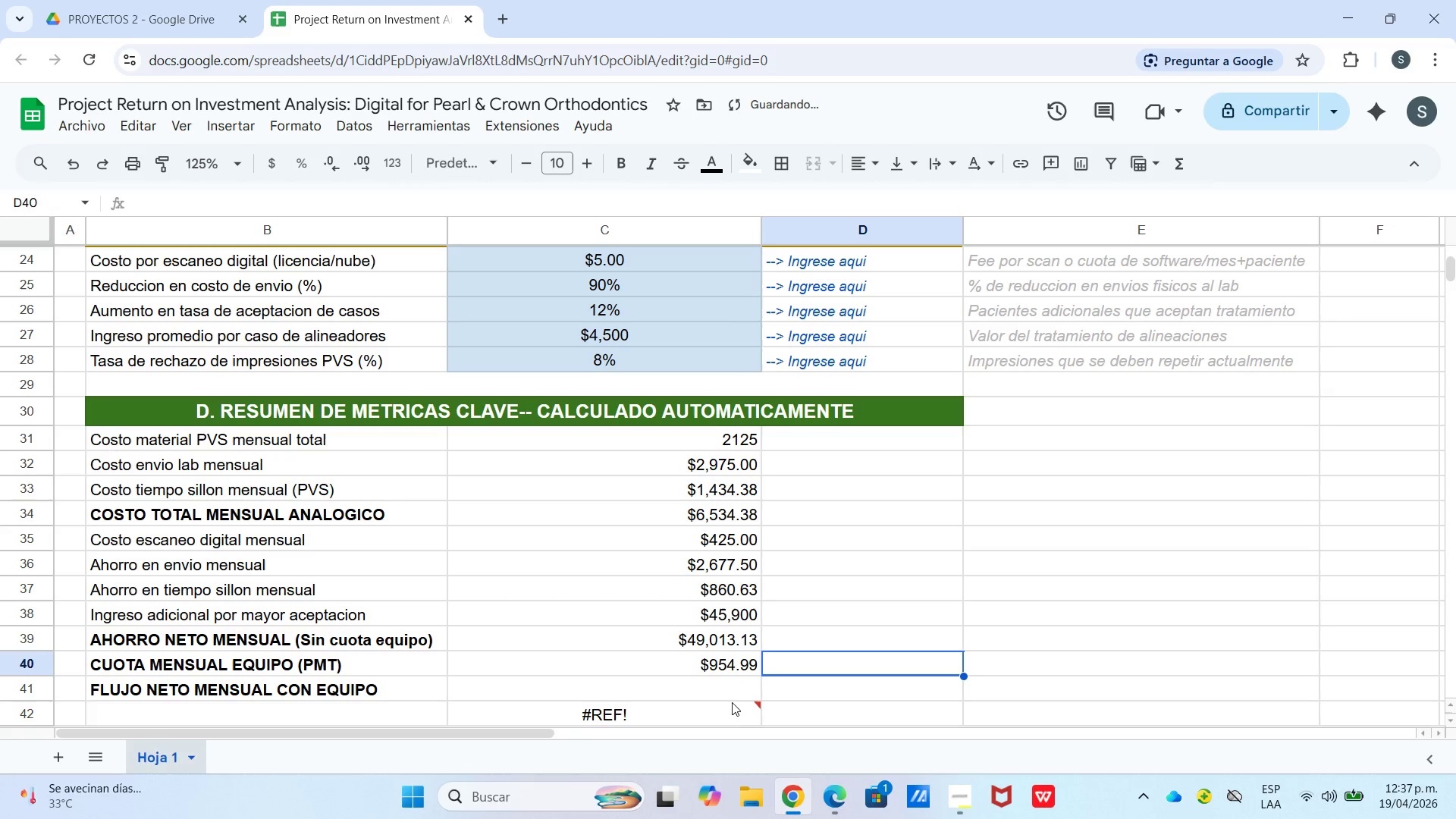 
left_click([732, 708])
 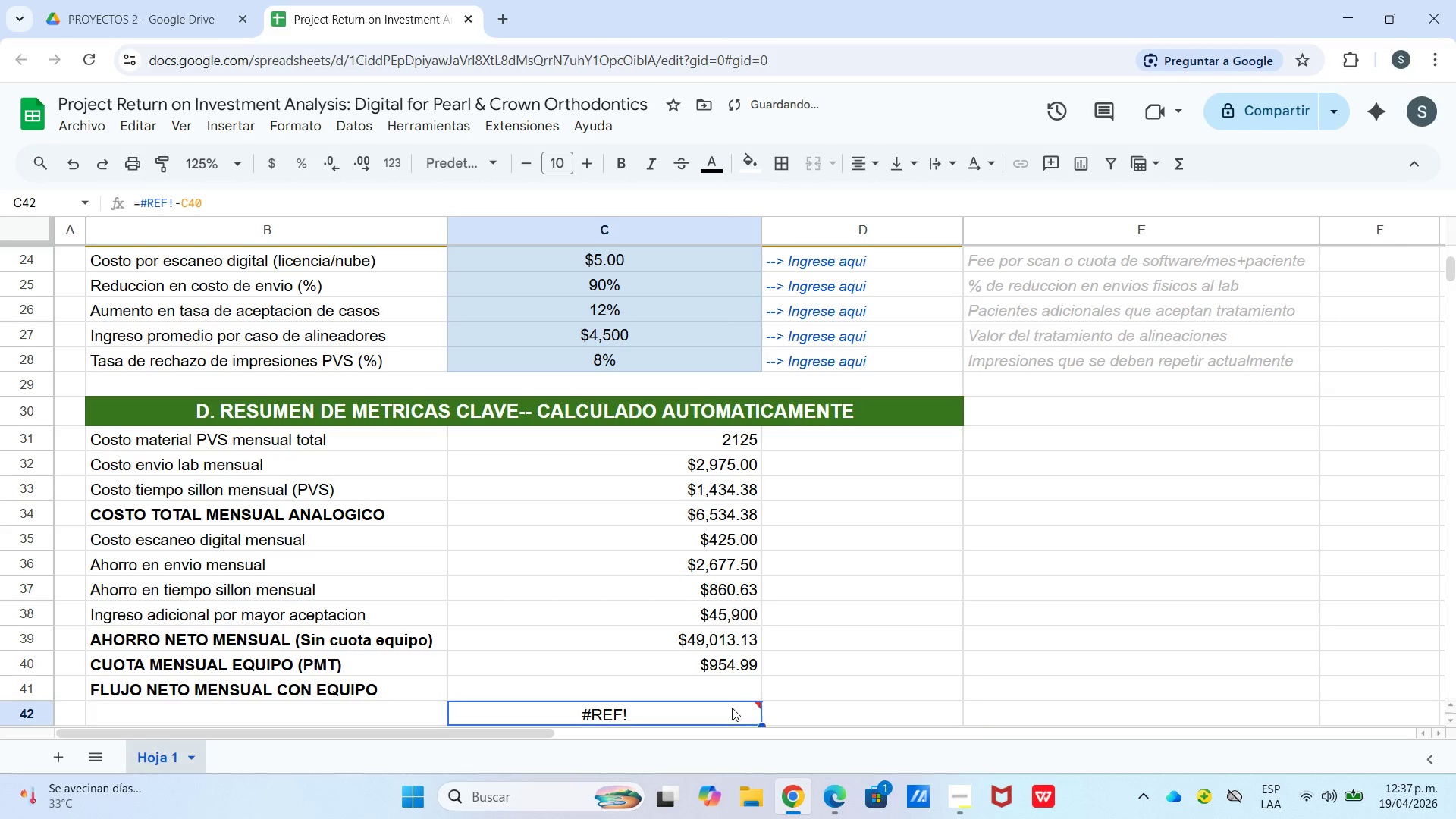 
key(Backspace)
 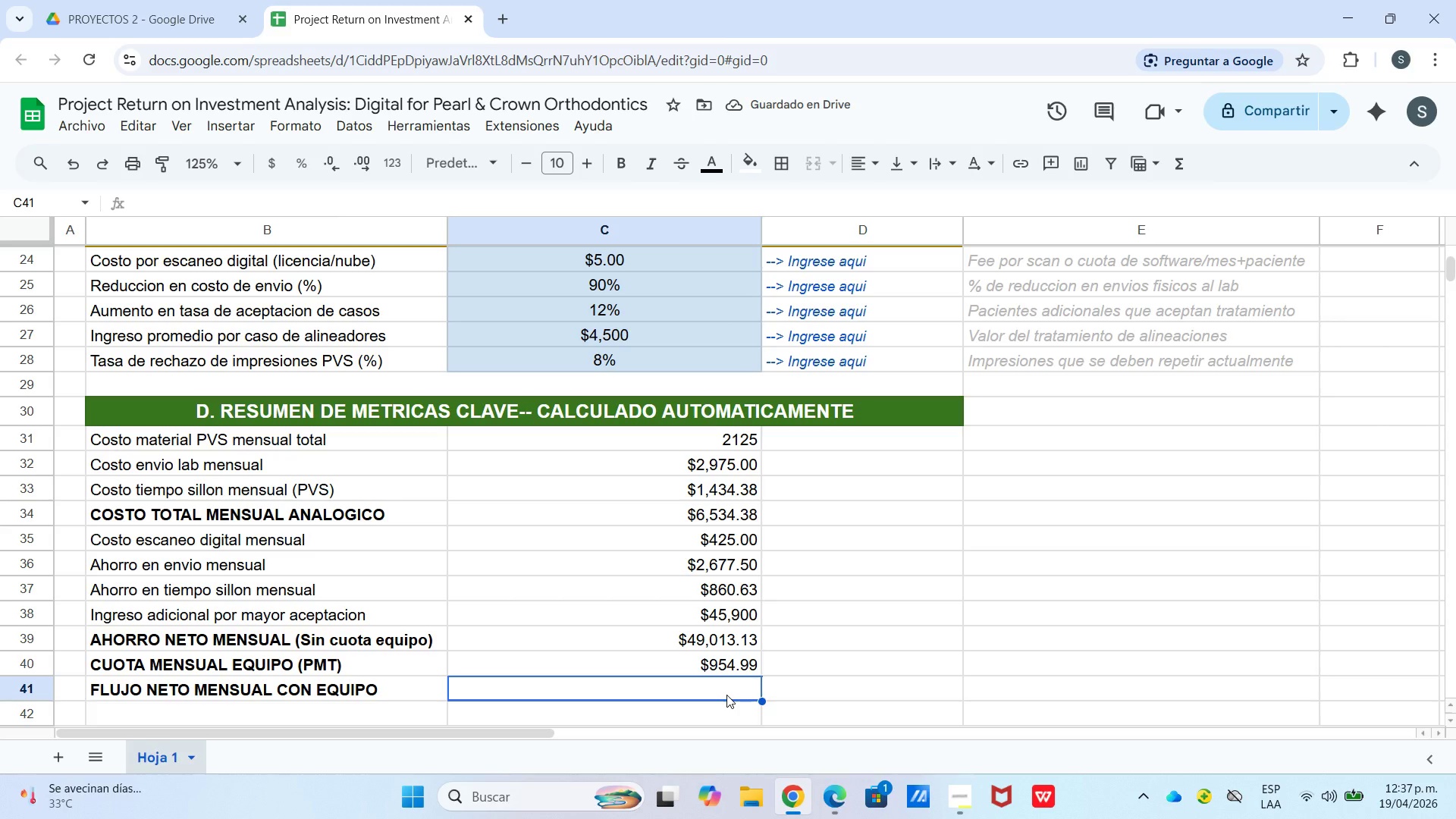 
type()c39-c40)
 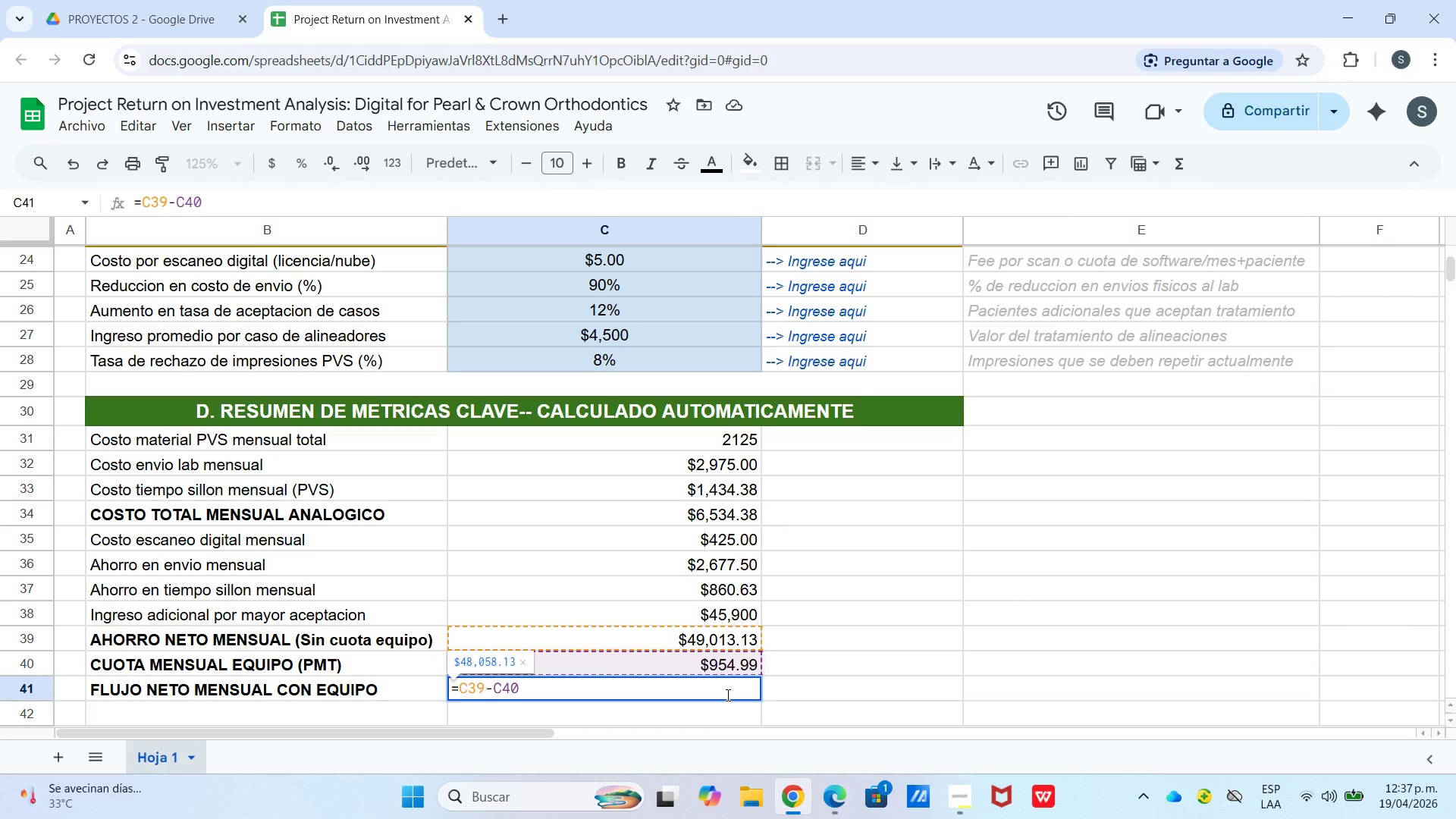 
key(Enter)
 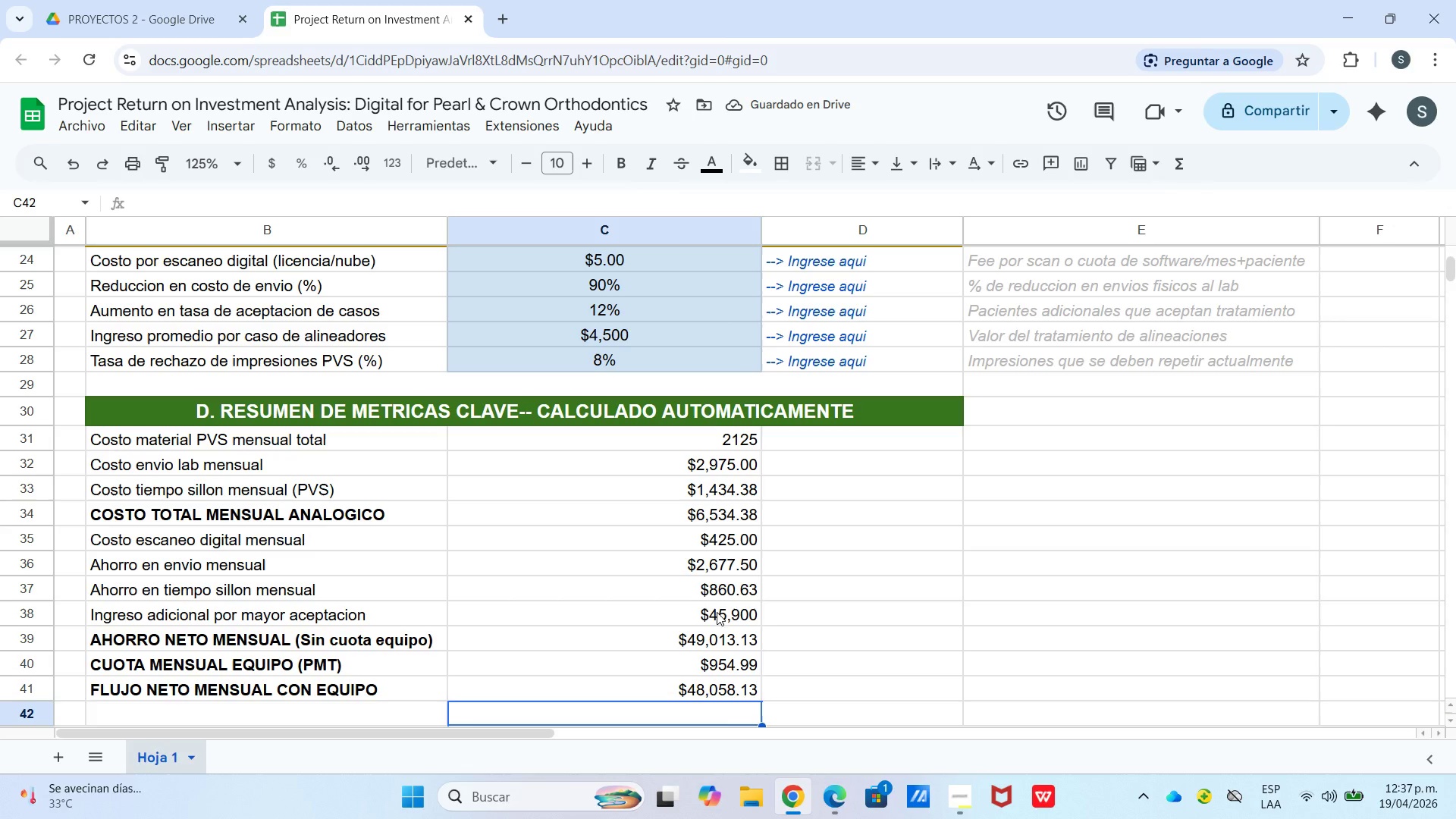 
left_click_drag(start_coordinate=[704, 445], to_coordinate=[702, 689])
 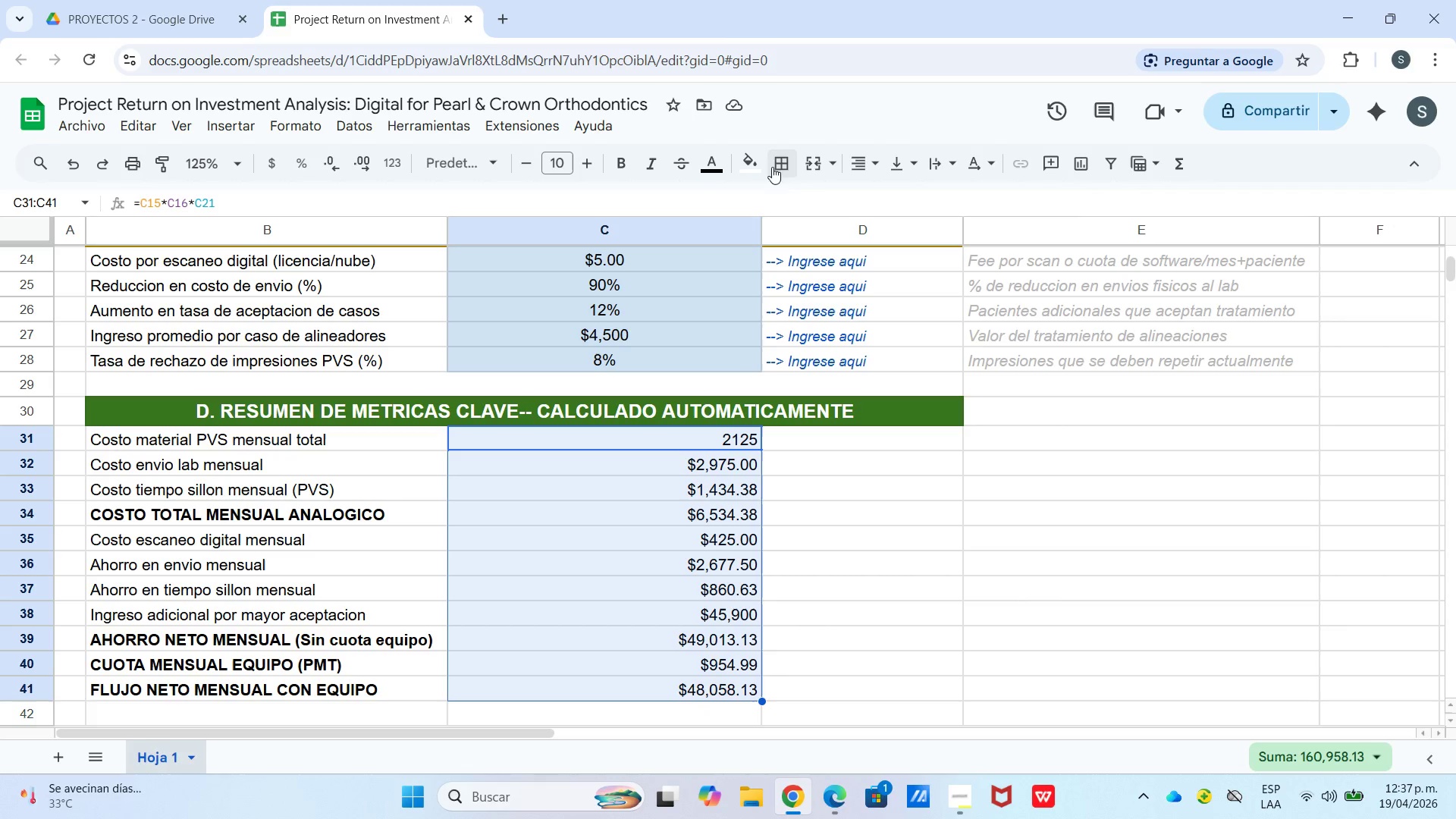 
left_click([853, 175])
 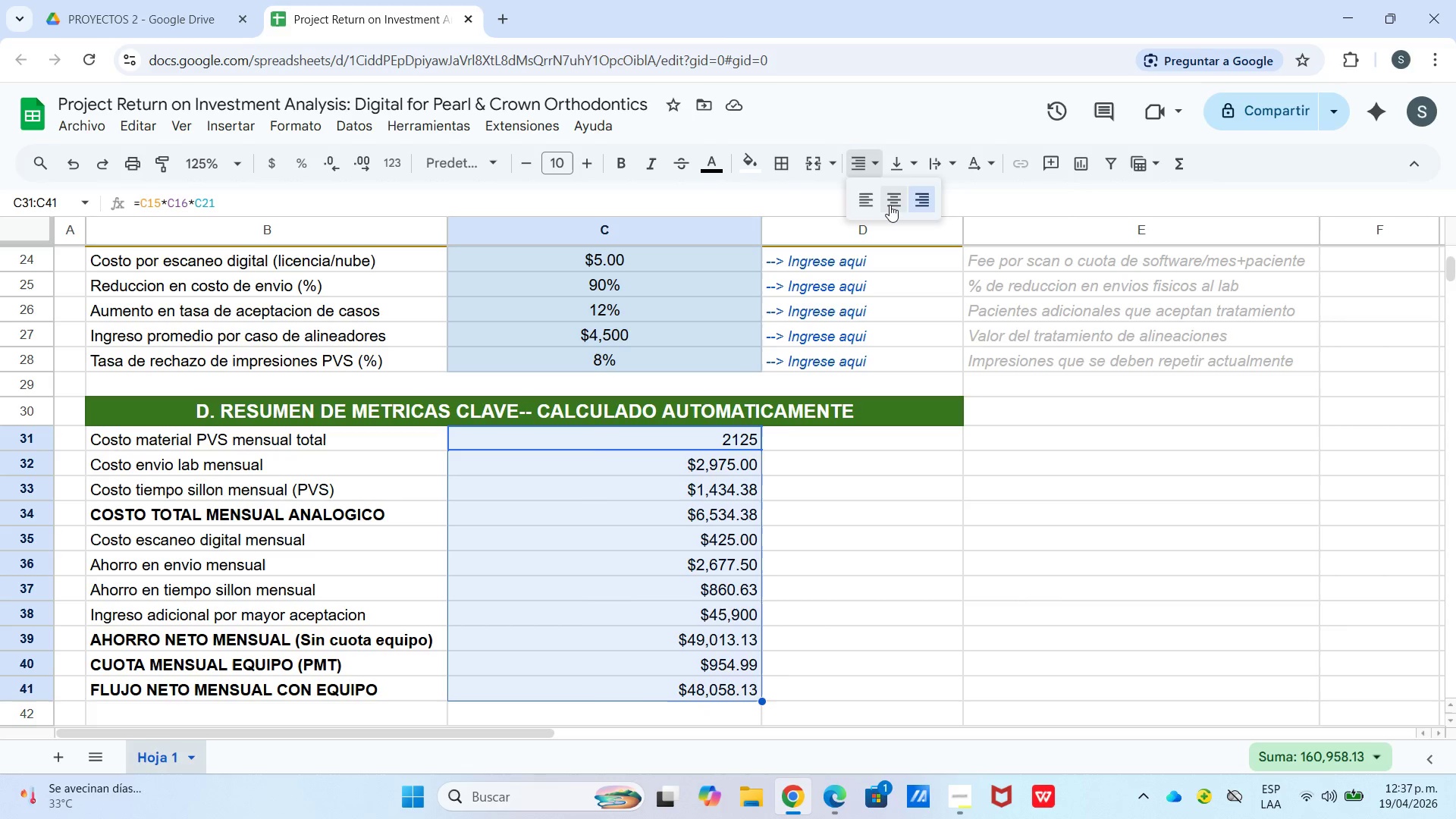 
left_click([890, 205])
 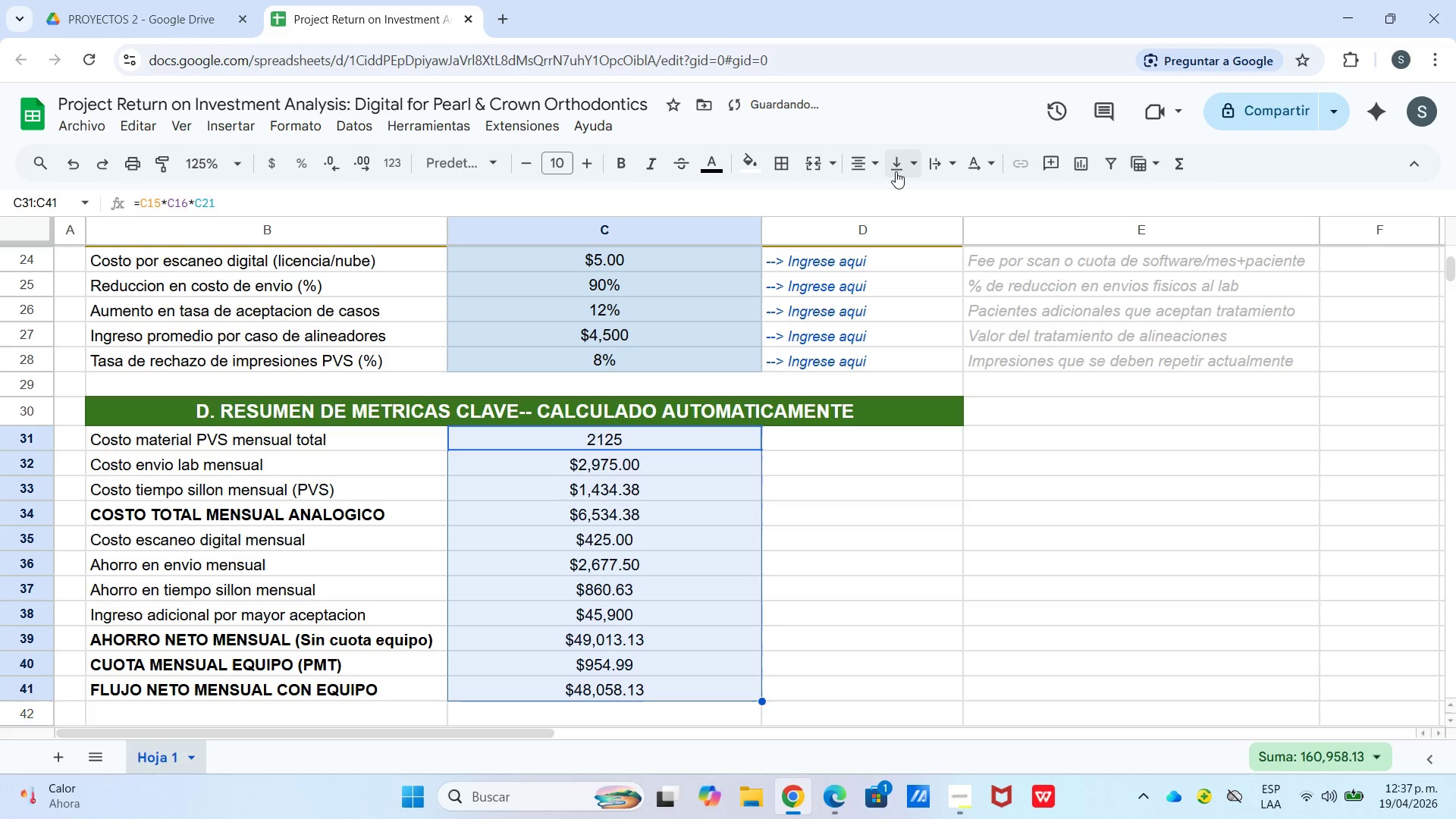 
double_click([896, 164])
 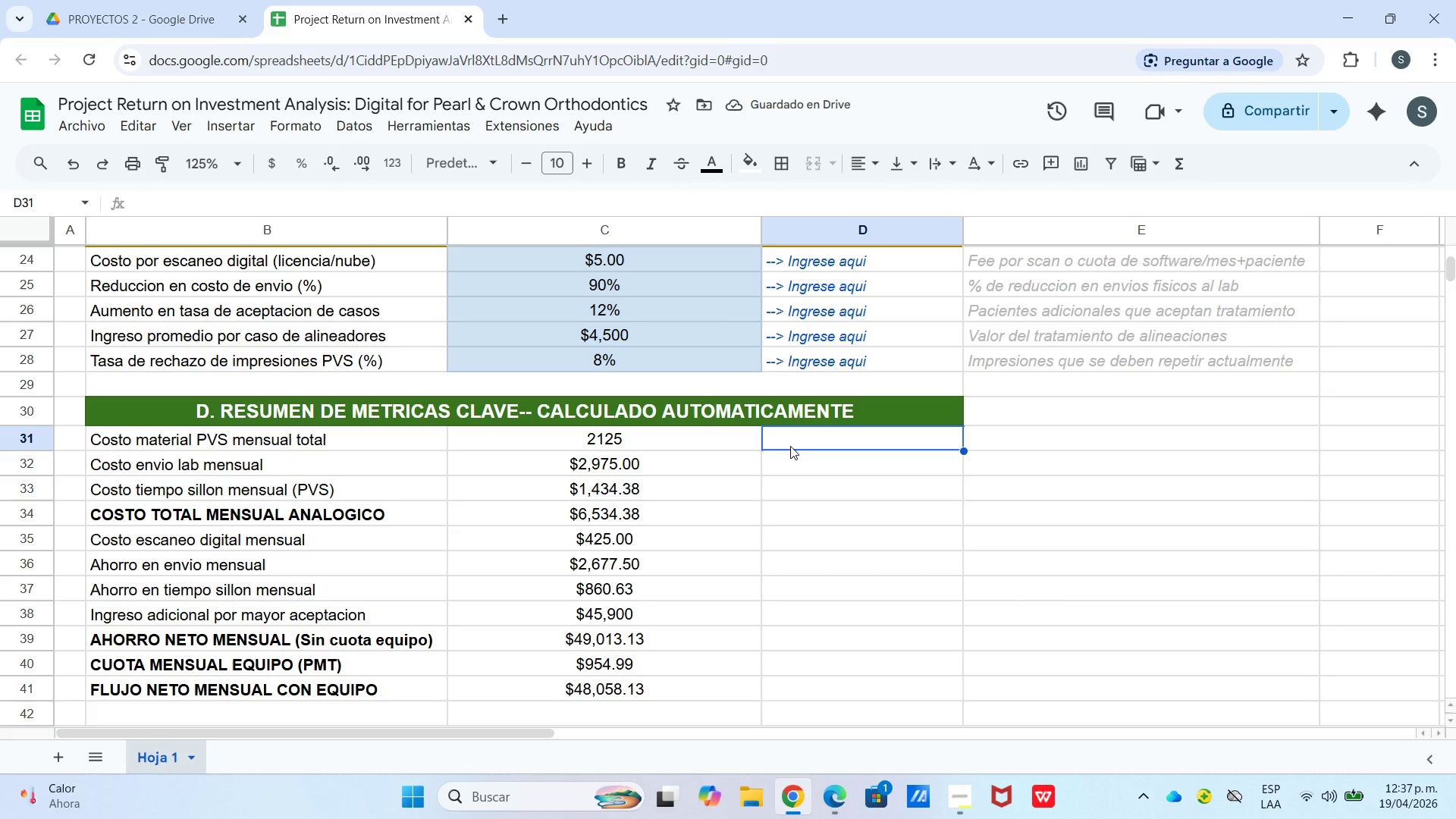 
left_click_drag(start_coordinate=[789, 445], to_coordinate=[883, 689])
 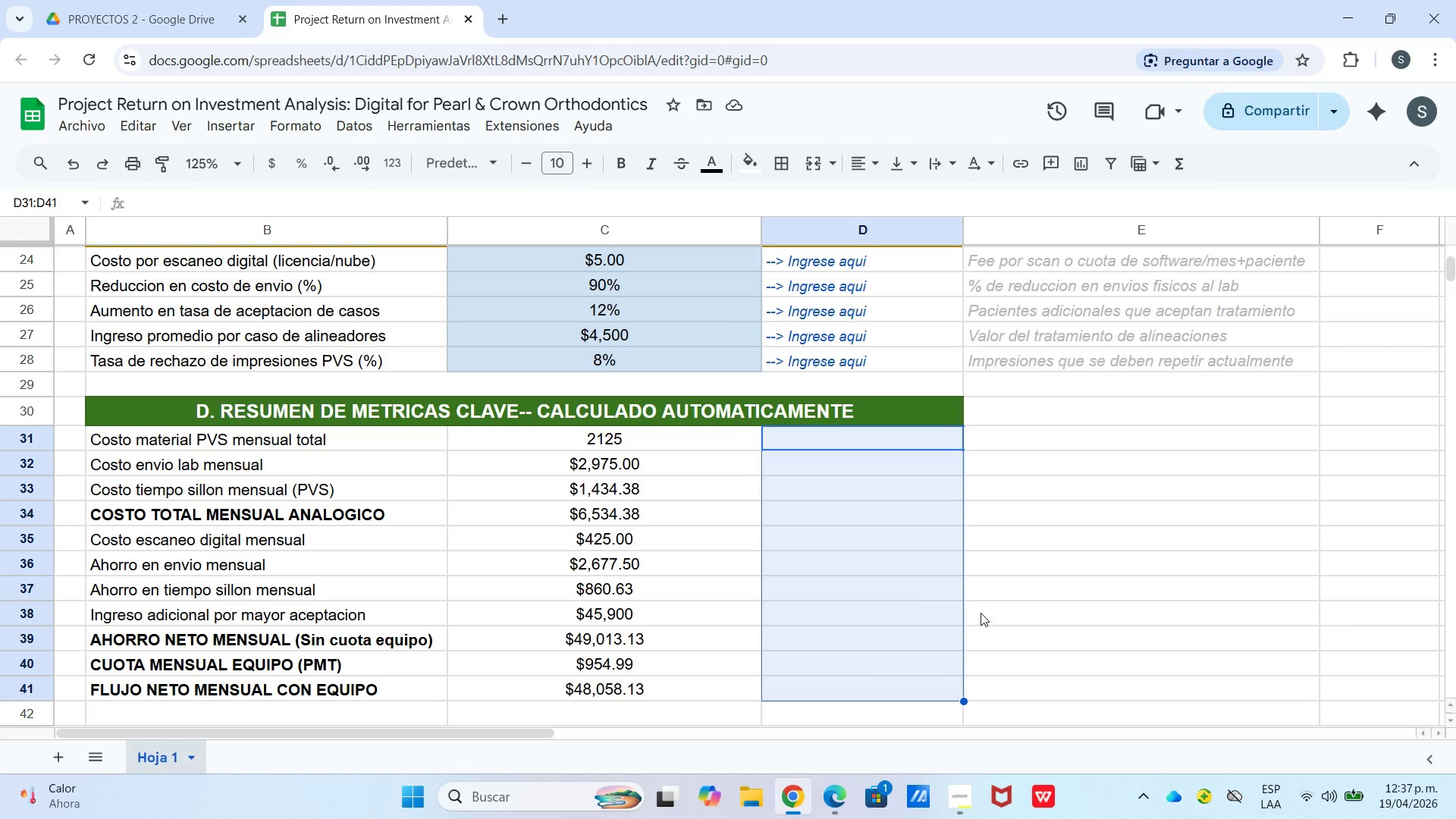 
left_click([990, 604])
 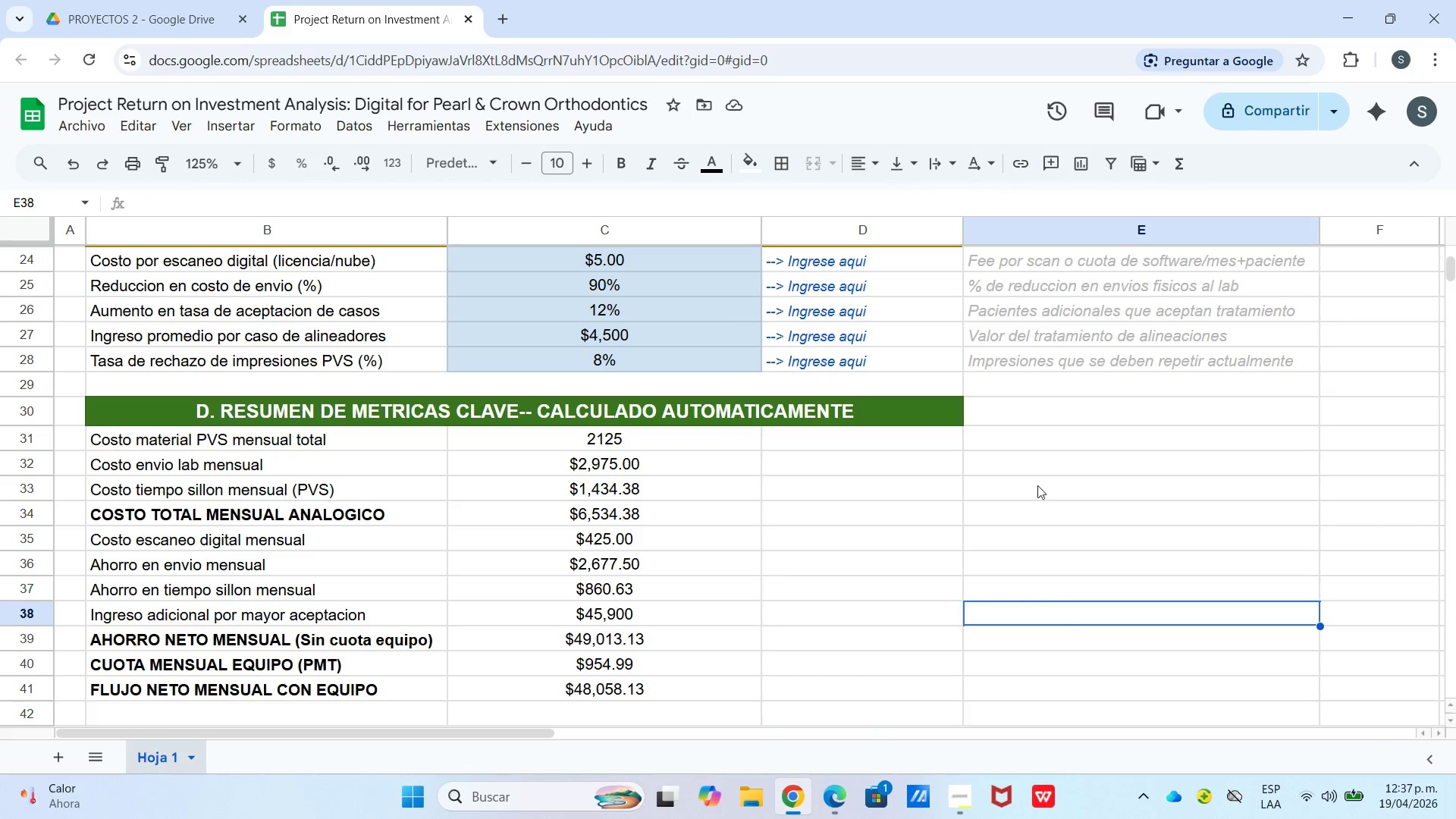 
left_click([1029, 460])
 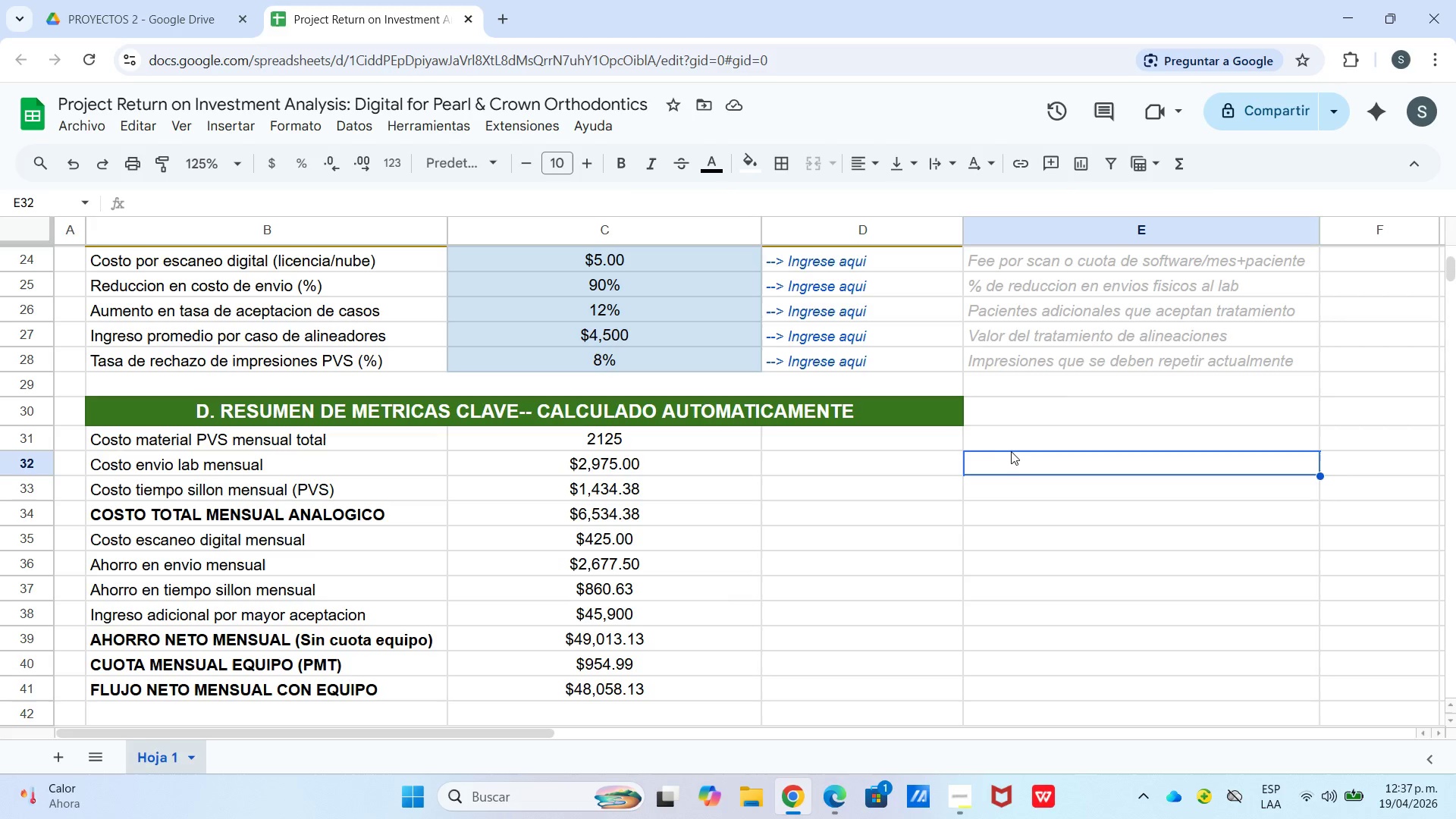 
left_click([996, 421])
 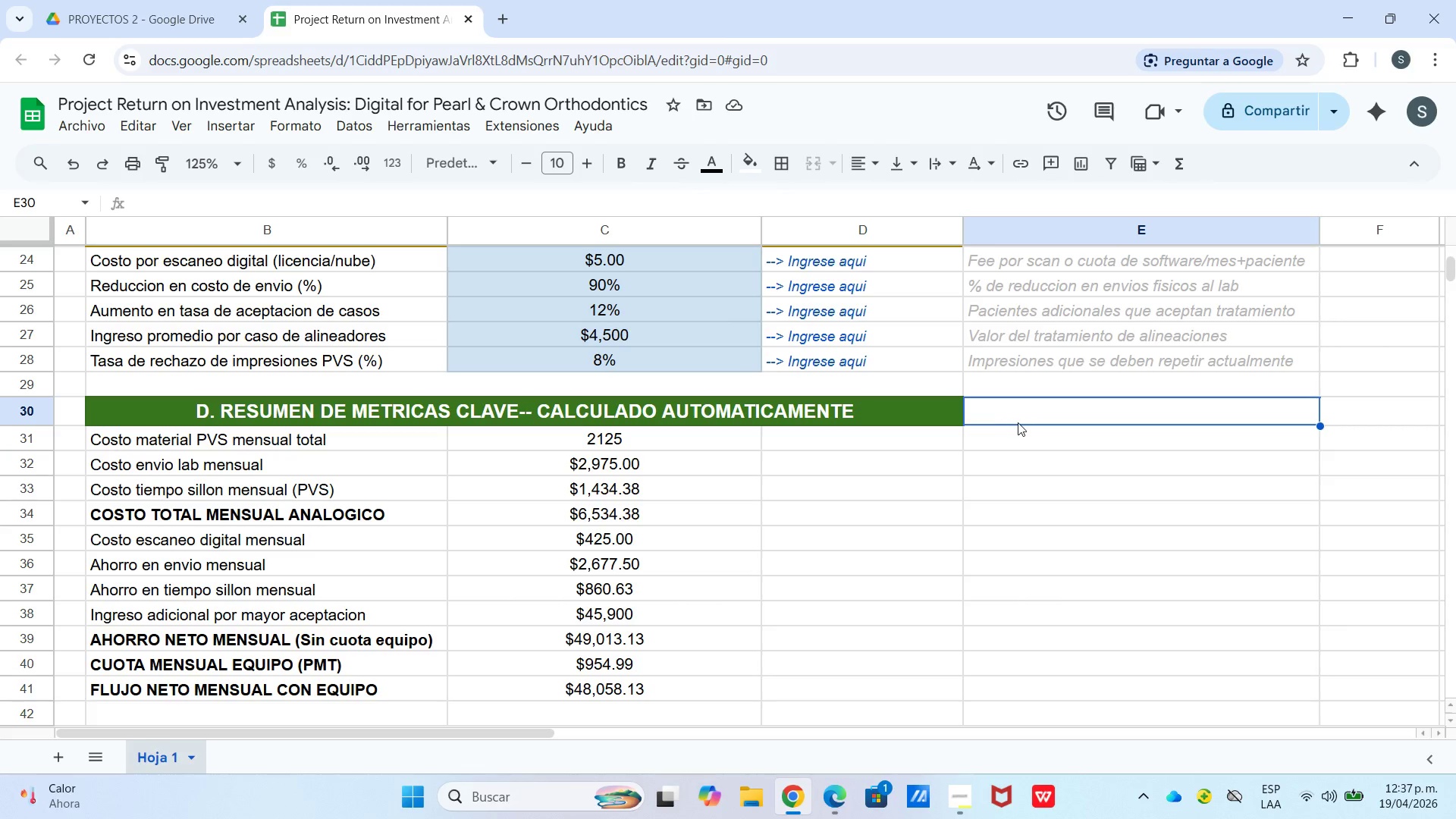 
wait(5.11)
 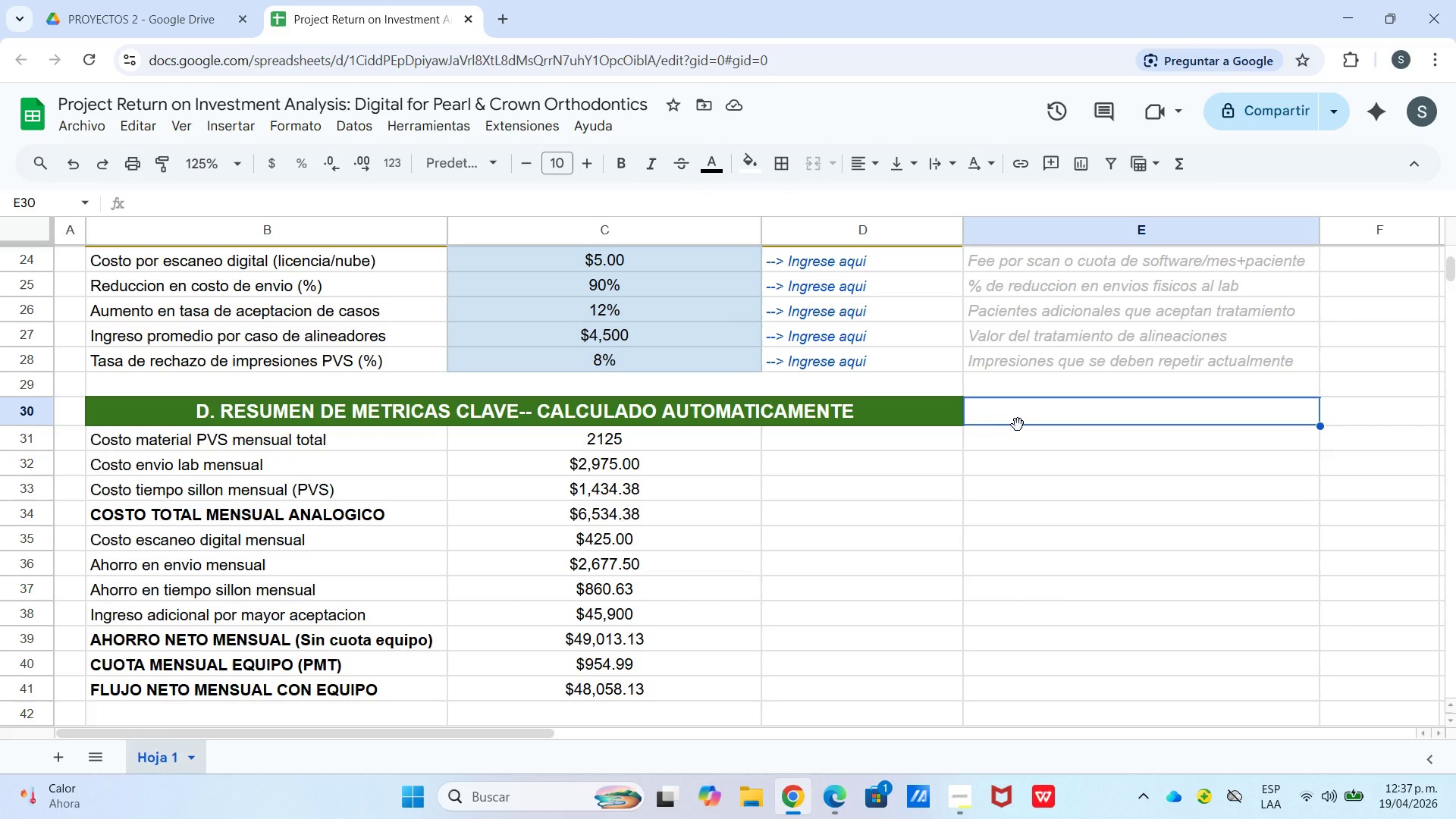 
left_click([1008, 436])
 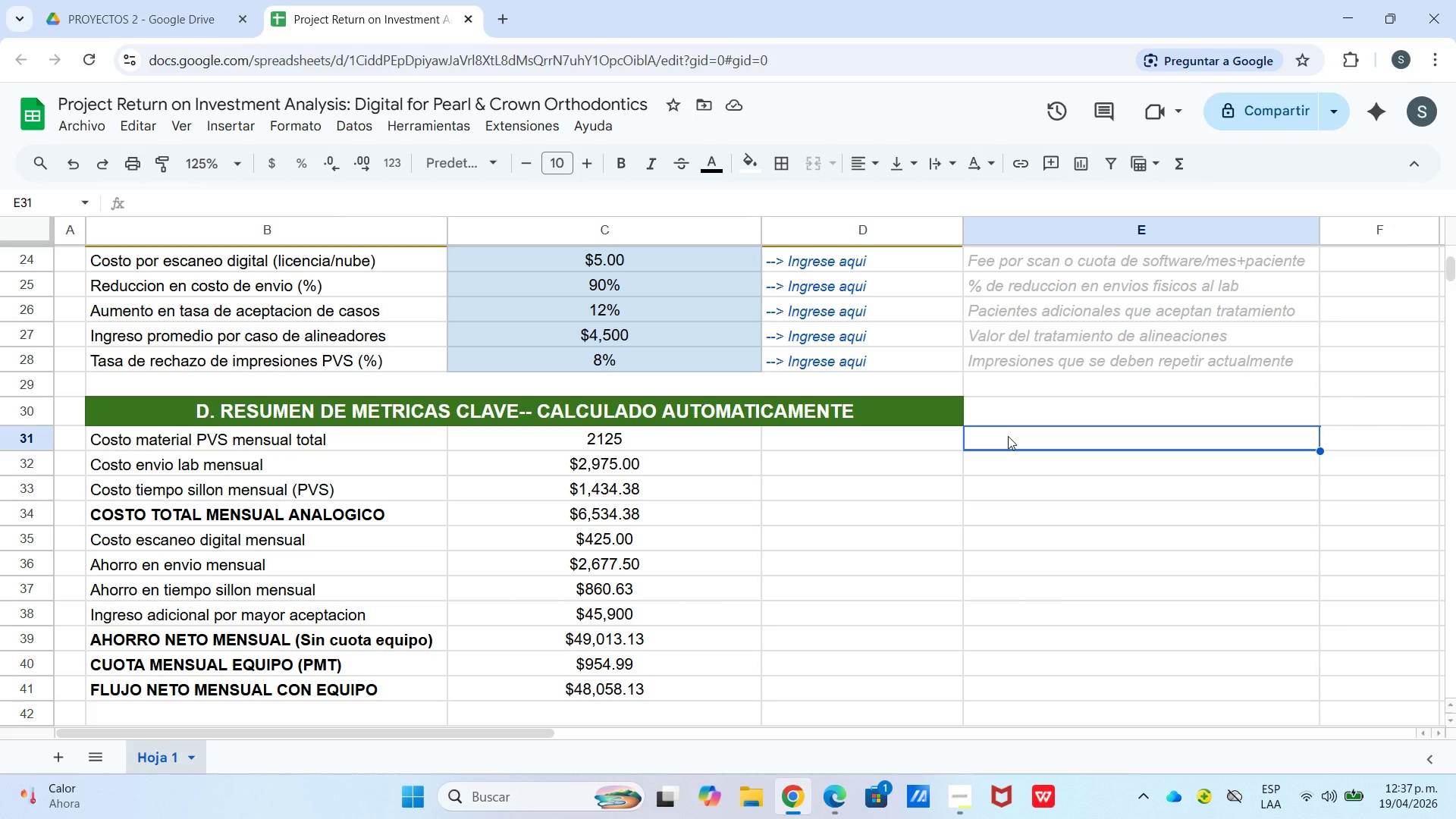 
type(C)
key(Backspace)
type(Ca)
key(Backspace)
key(Backspace)
type(cALCULANDO AUTOMATICAMENTE DESDE SUPUESTOS)
 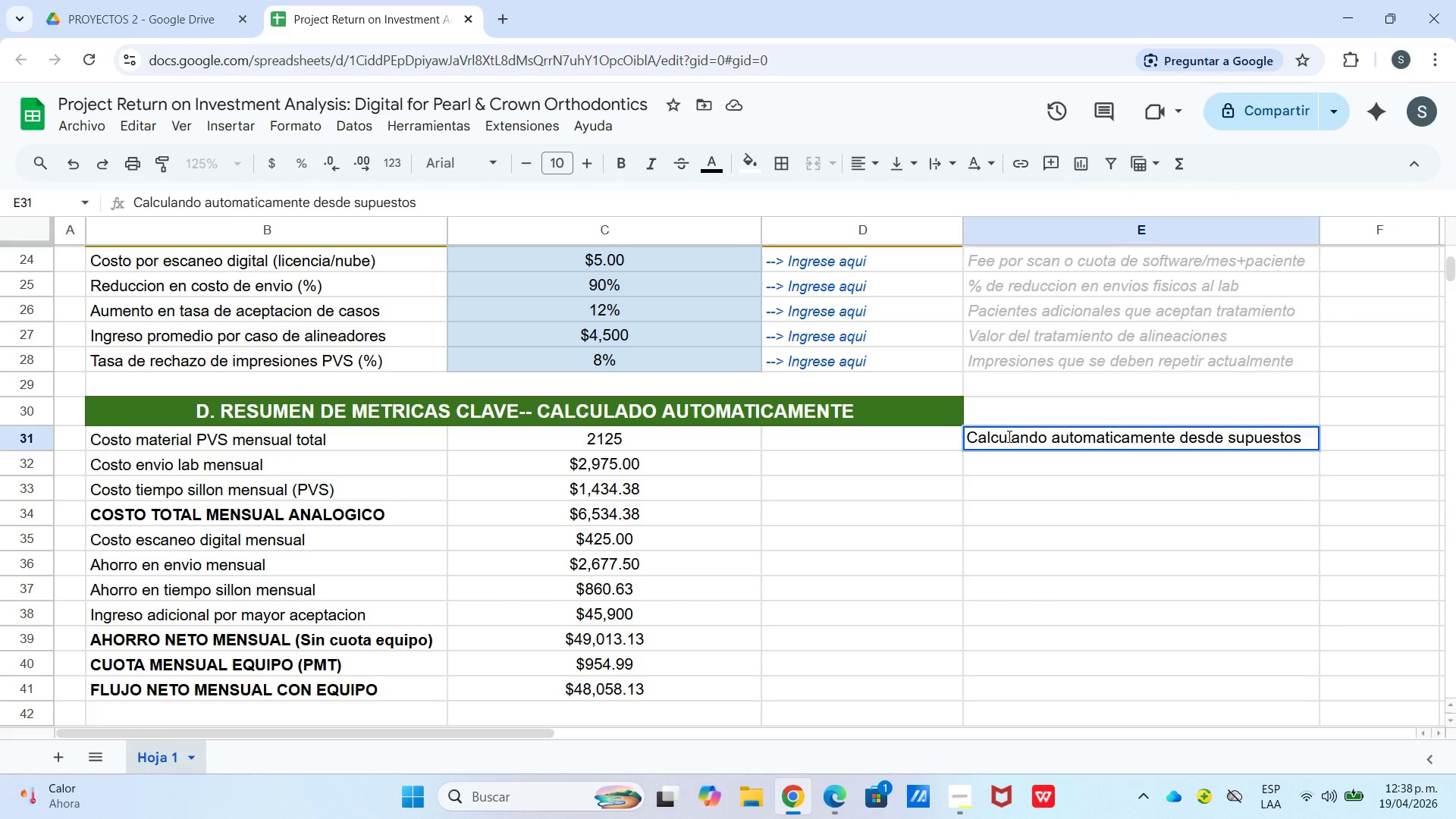 
double_click([1003, 447])
 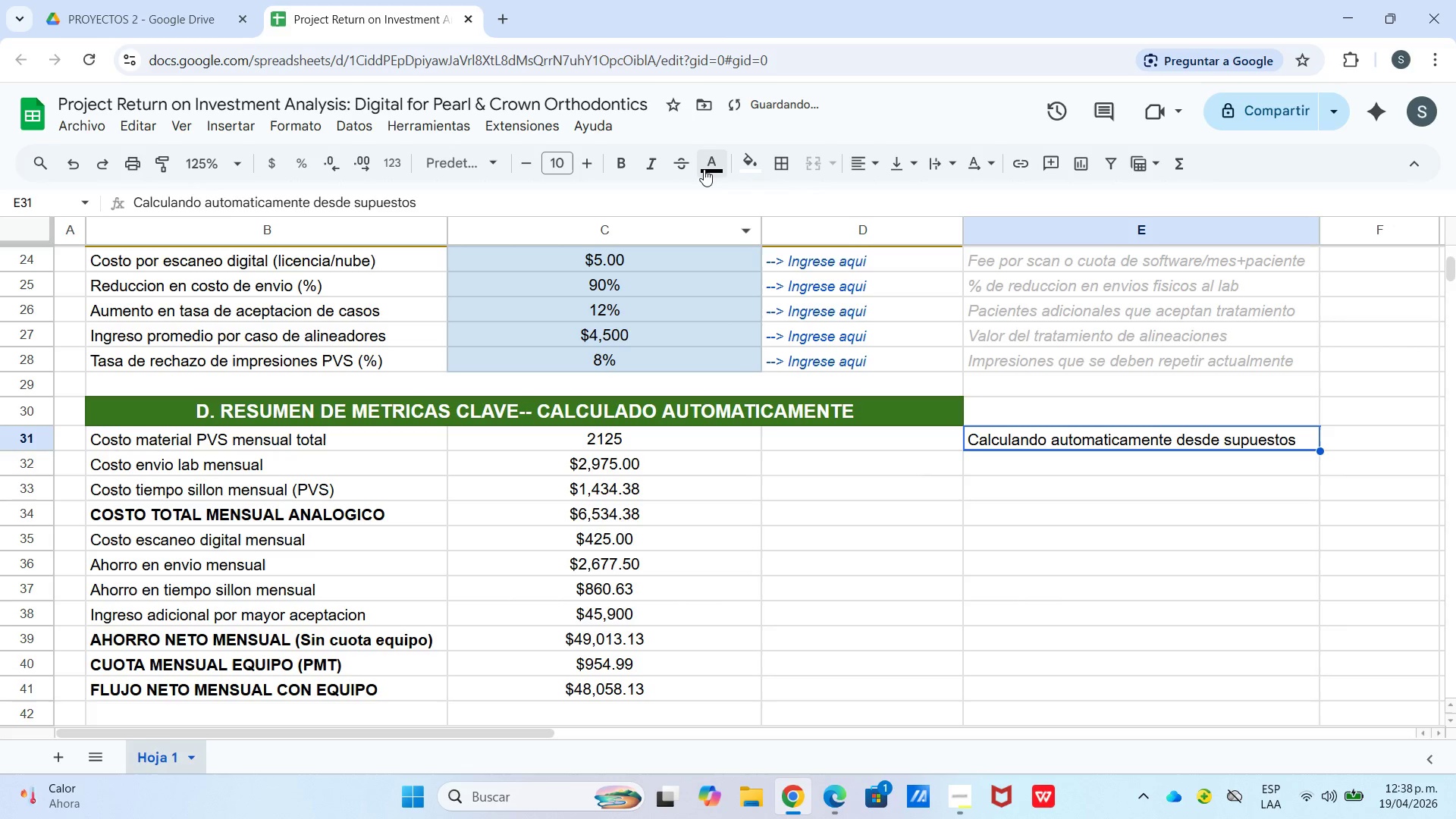 
left_click([704, 166])
 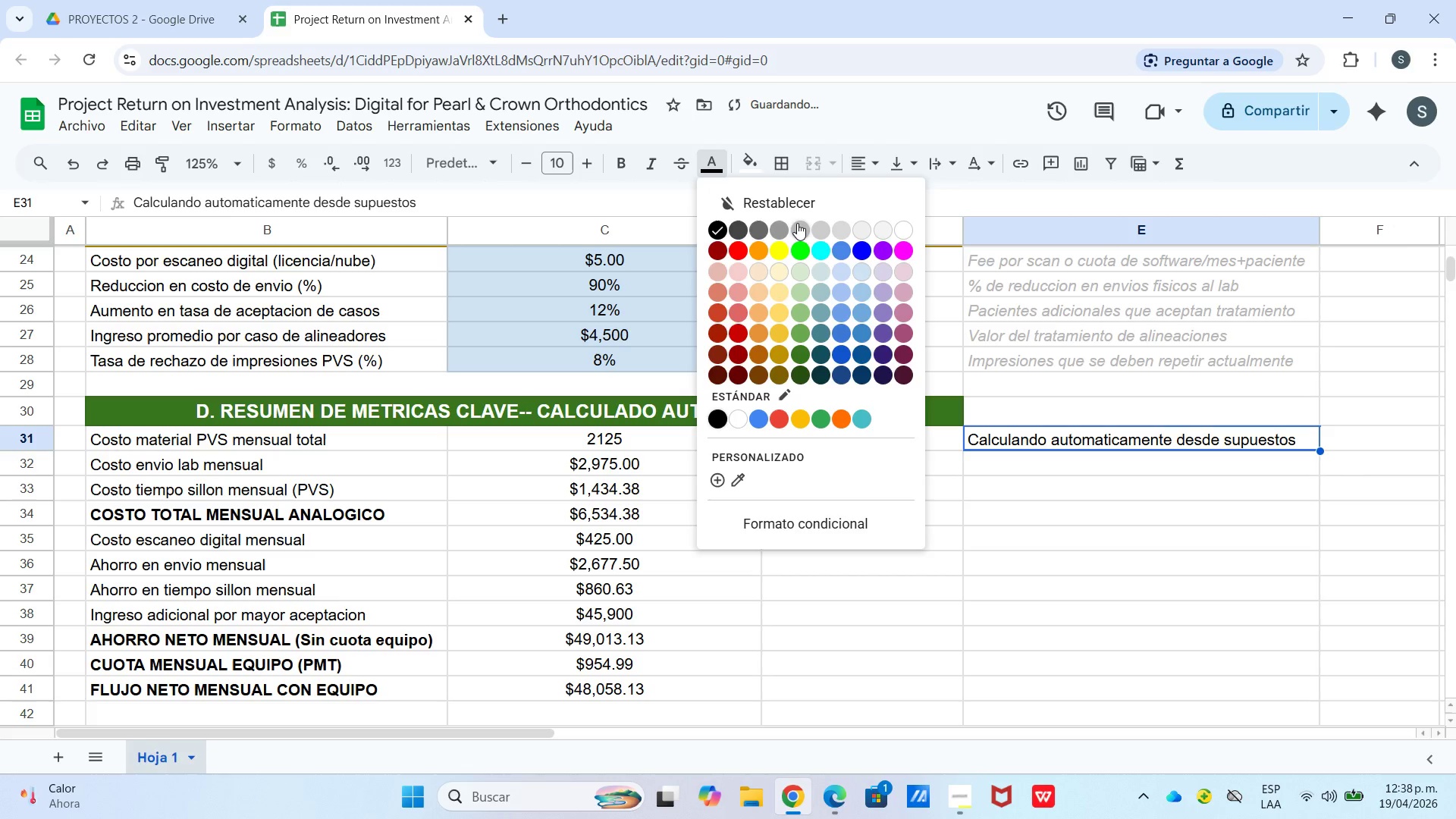 
left_click([797, 224])
 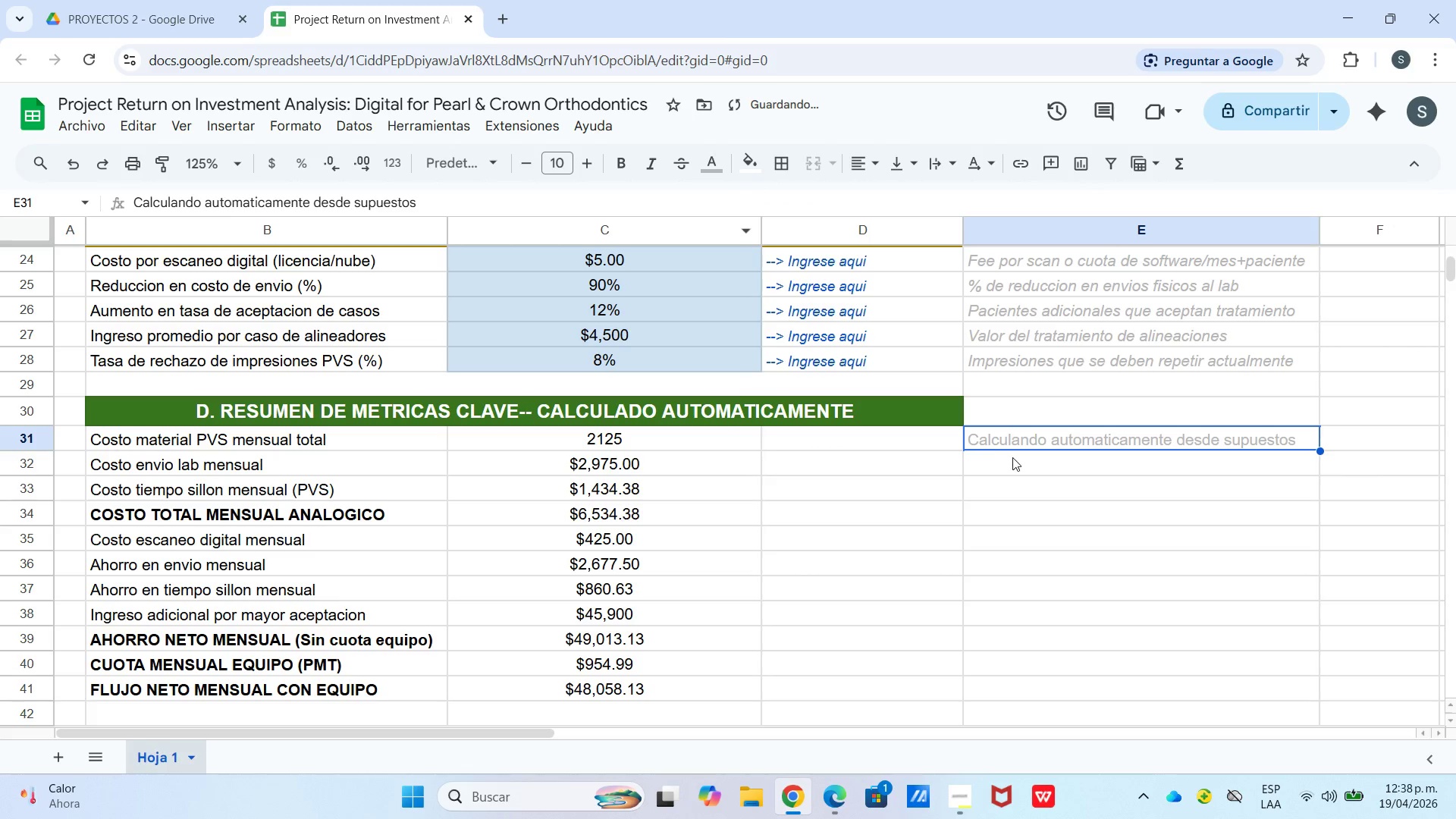 
left_click([1015, 461])
 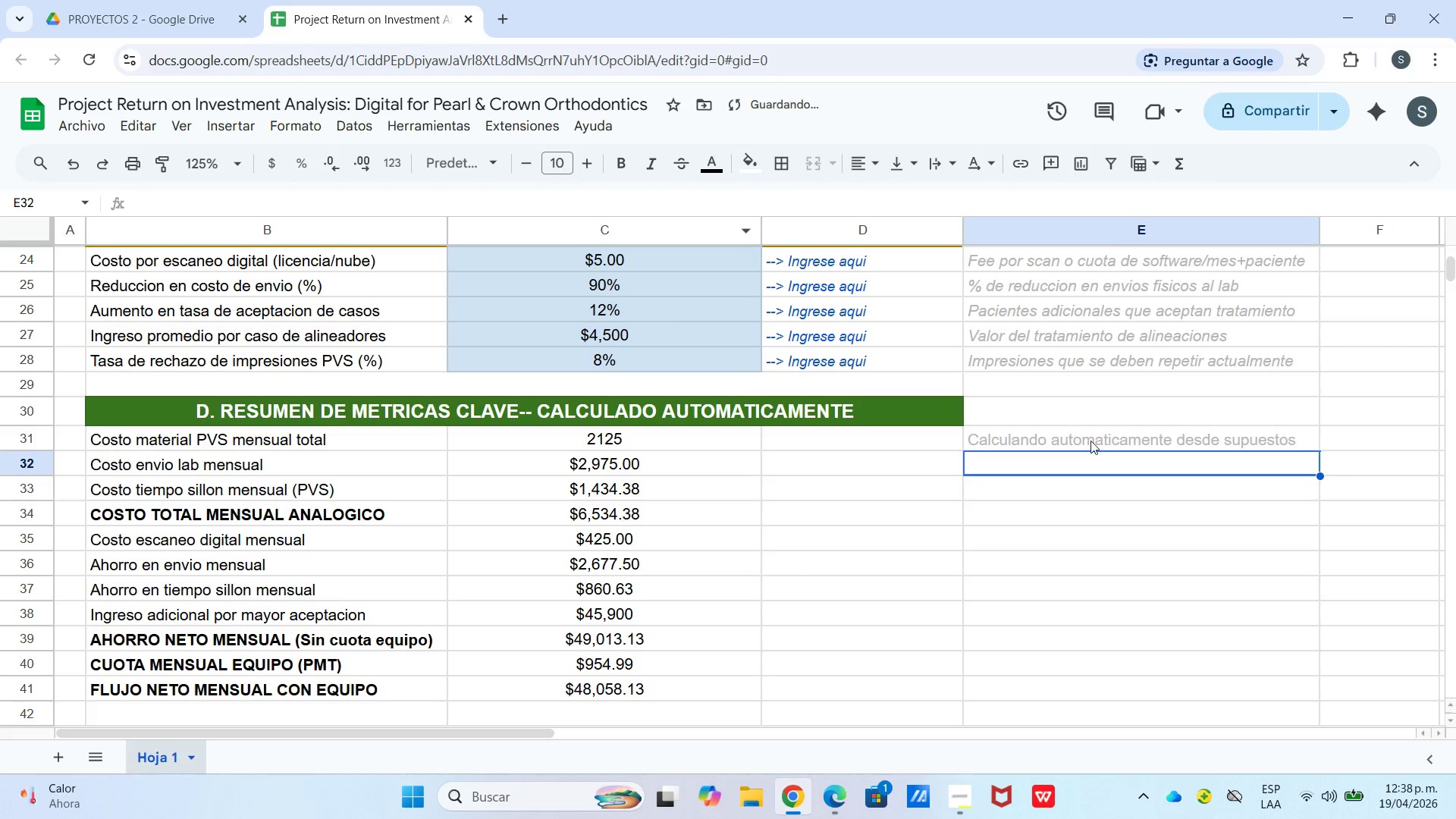 
left_click_drag(start_coordinate=[1090, 440], to_coordinate=[1095, 441])
 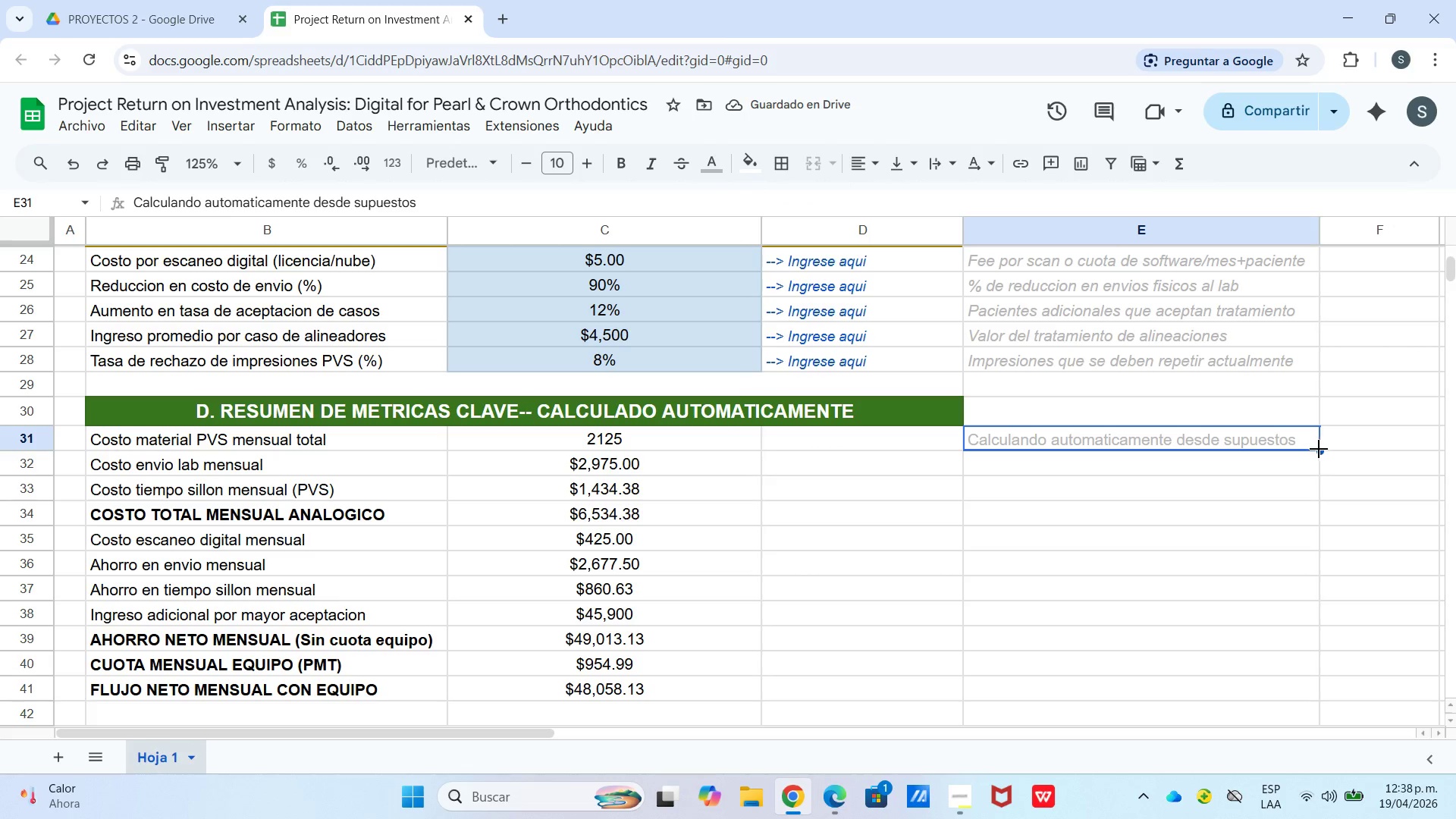 
left_click_drag(start_coordinate=[1318, 448], to_coordinate=[1235, 573])
 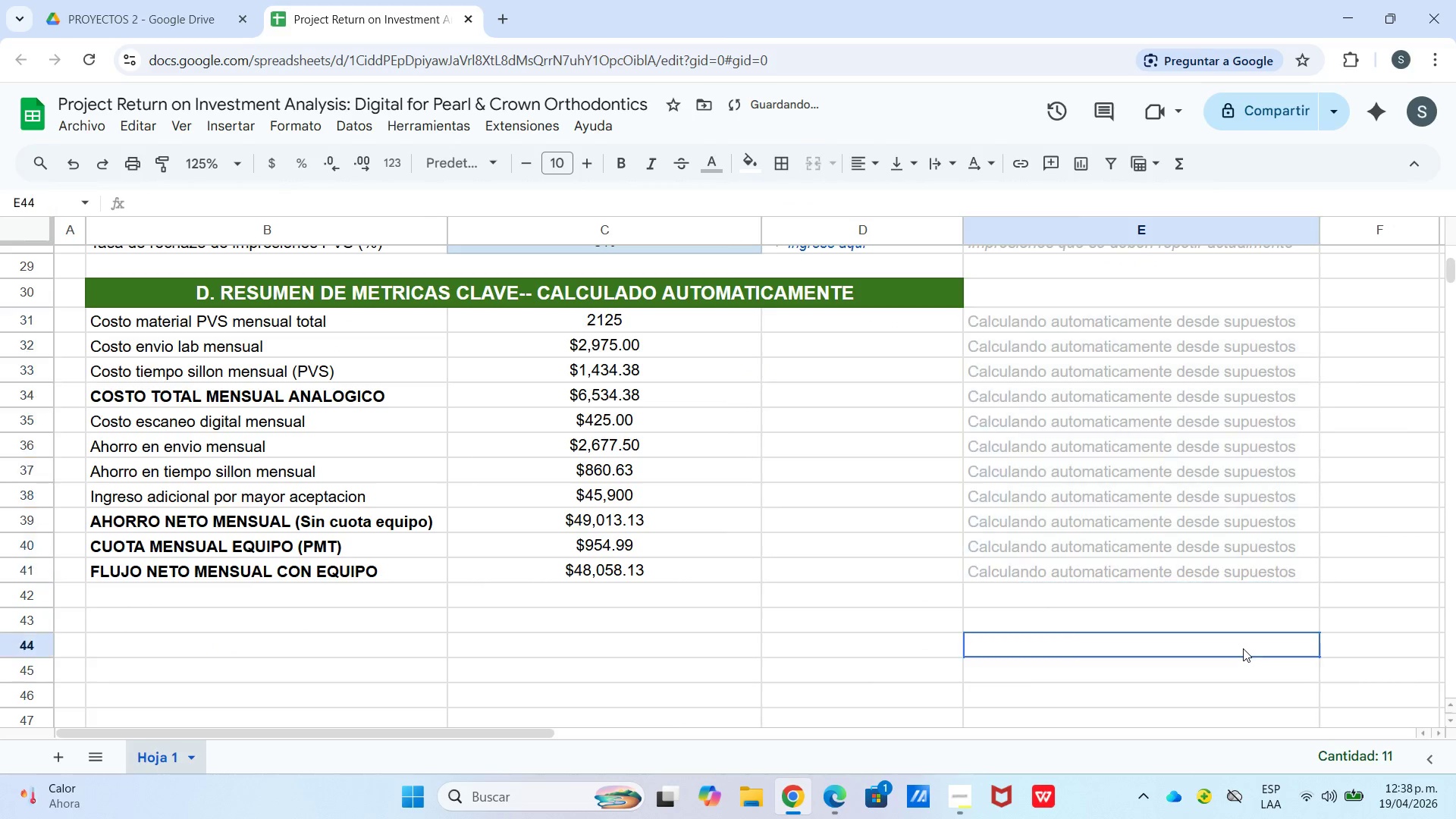 
scroll: coordinate [1292, 679], scroll_direction: down, amount: 1.0
 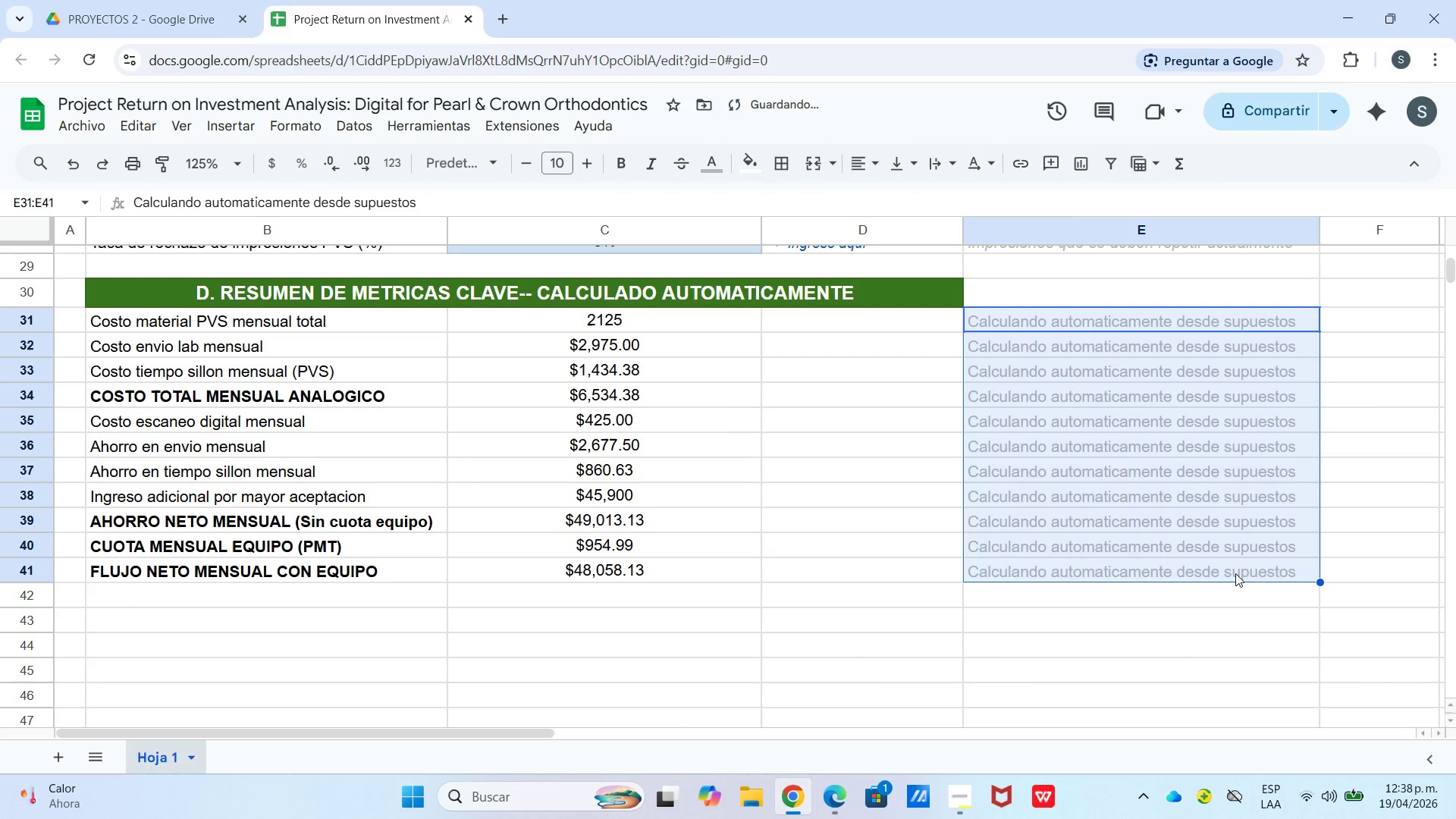 
left_click([1243, 648])